 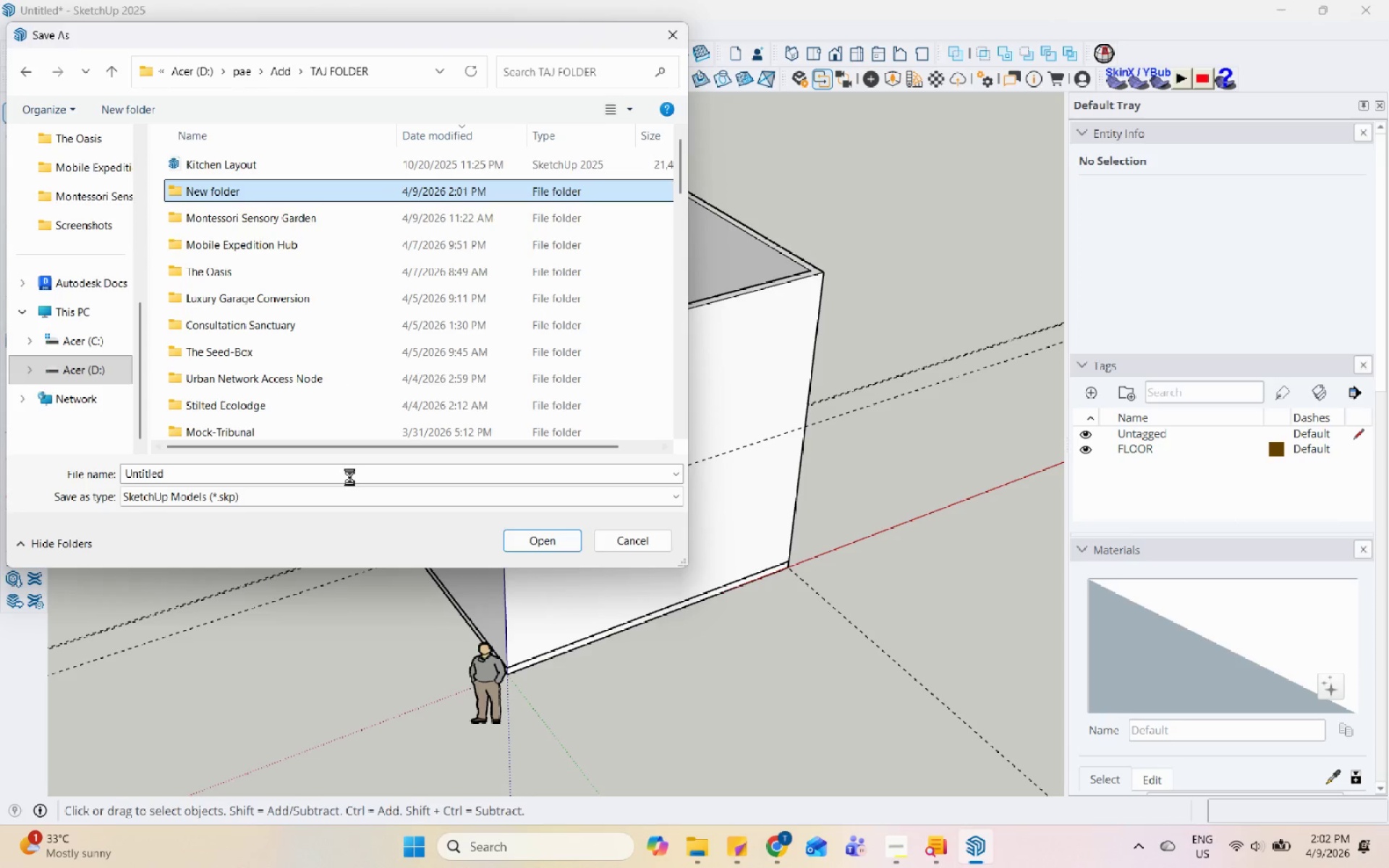 
key(Control+V)
 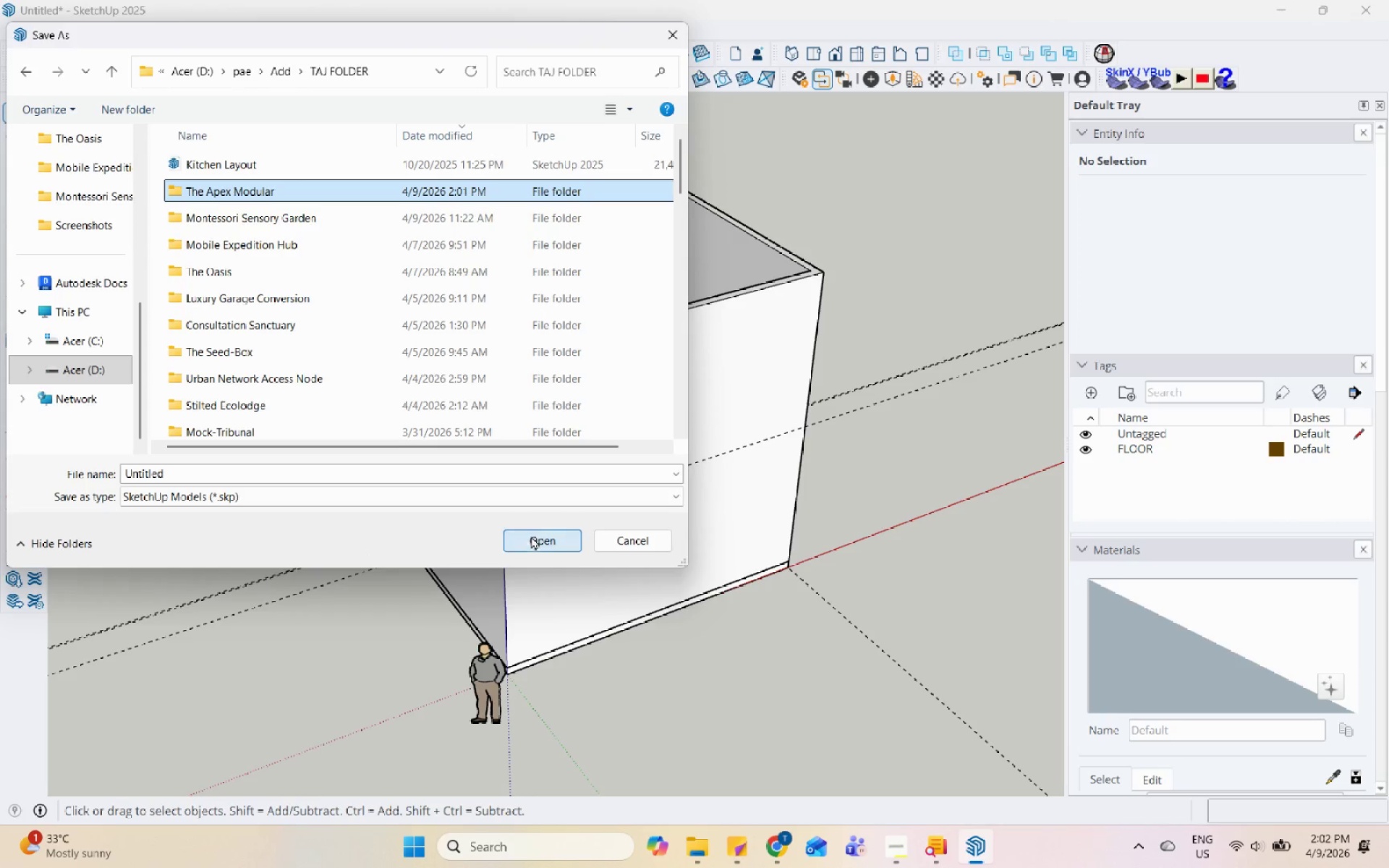 
left_click([537, 535])
 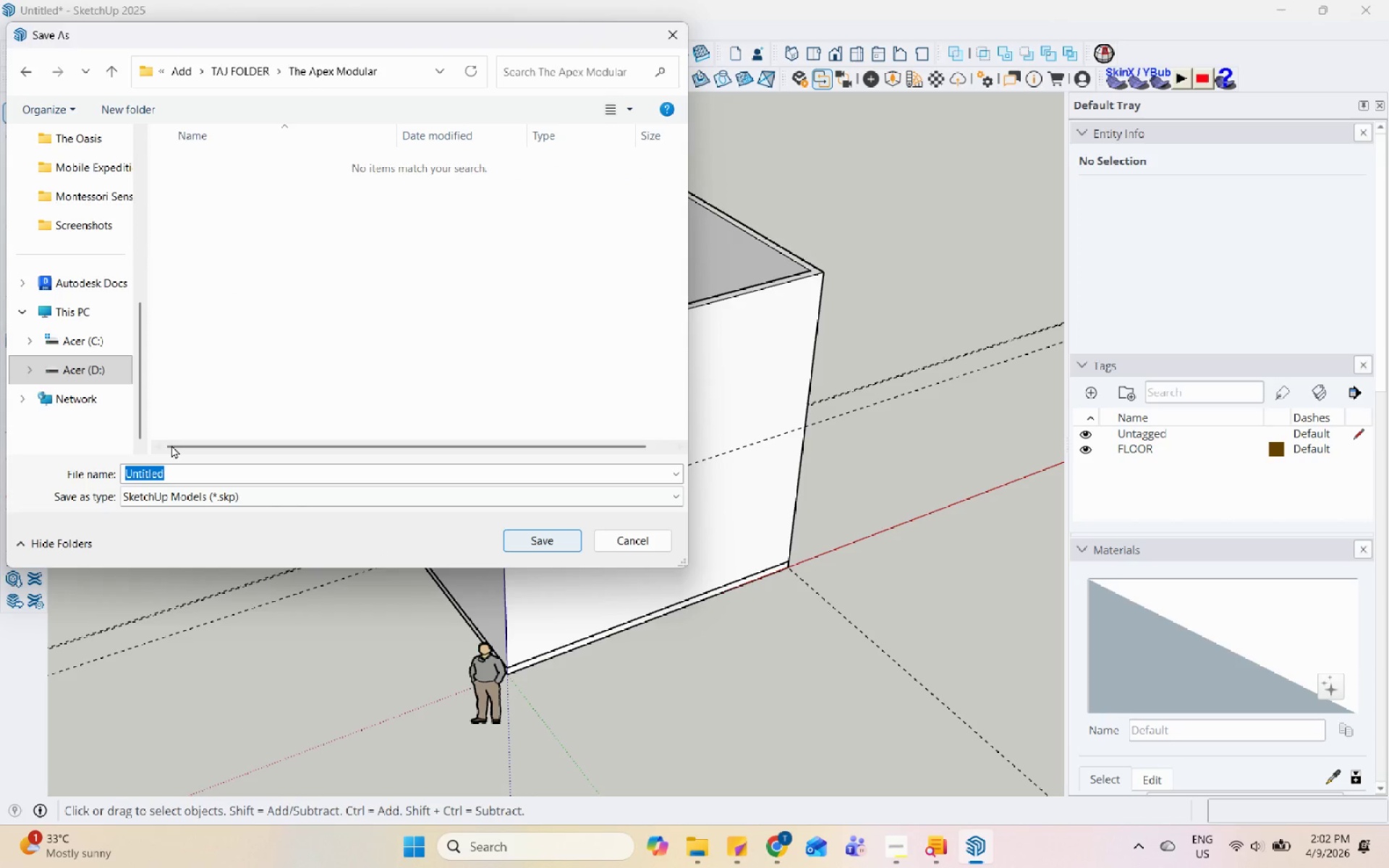 
key(Control+V)
 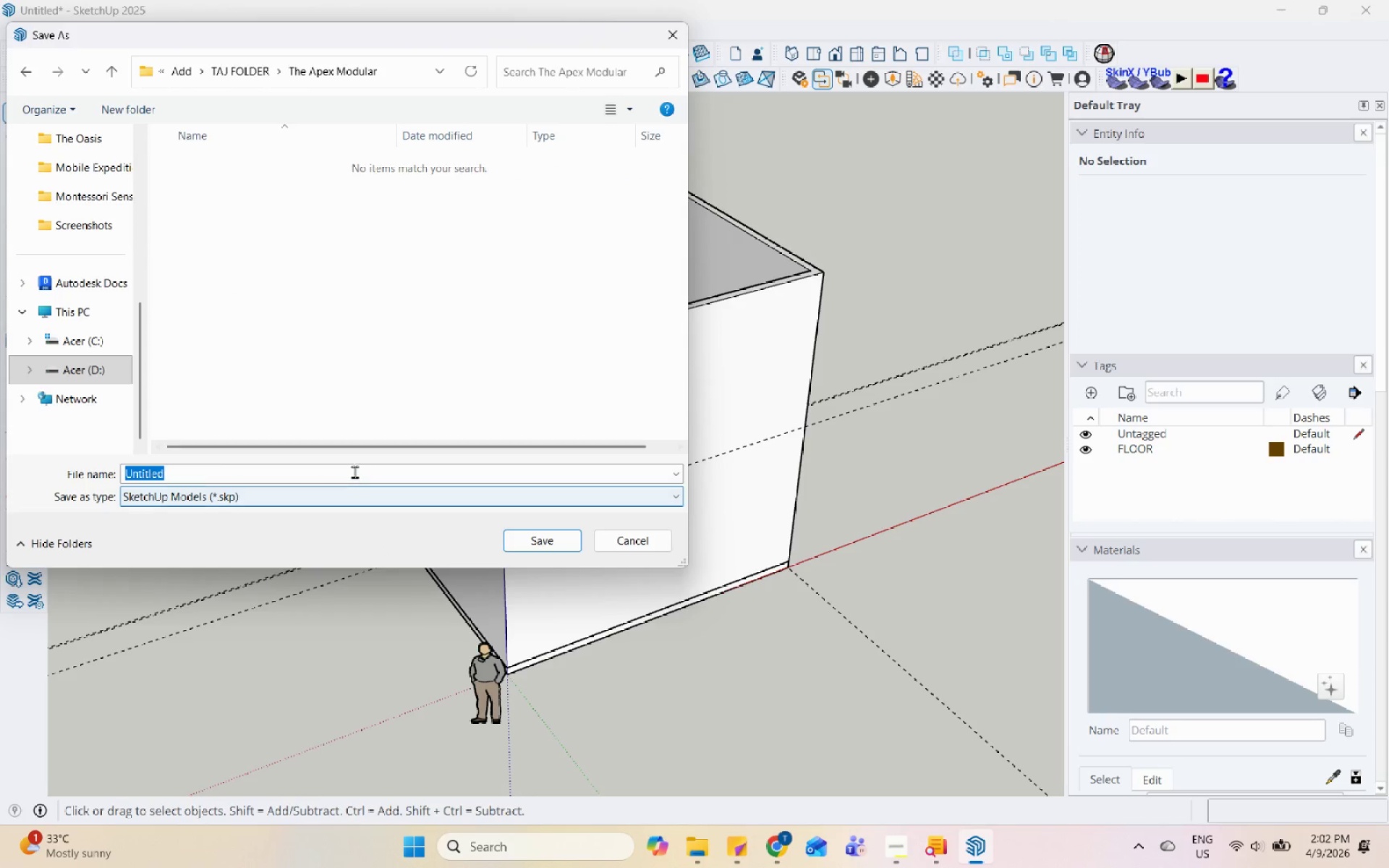 
double_click([352, 472])
 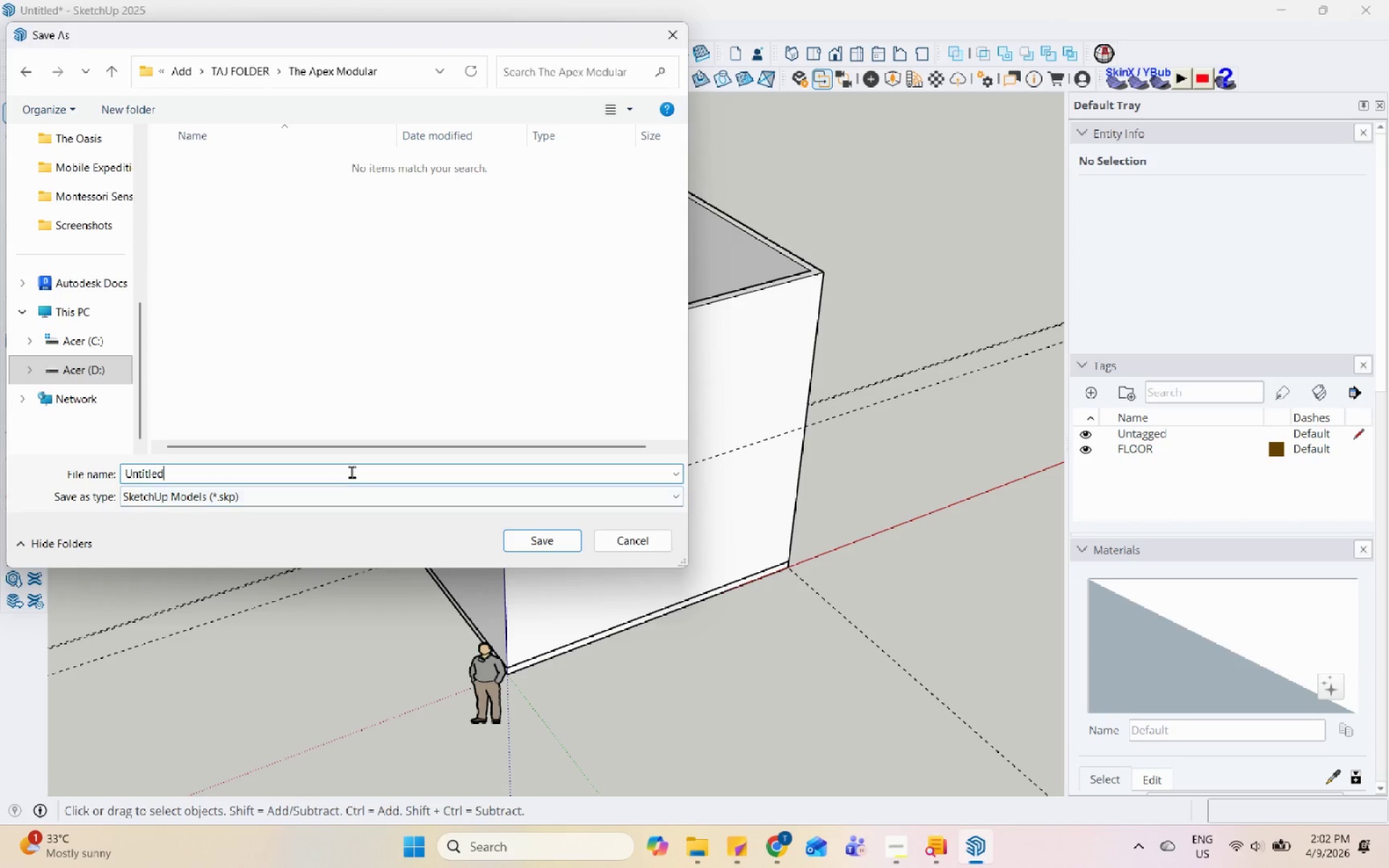 
left_click_drag(start_coordinate=[352, 472], to_coordinate=[153, 479])
 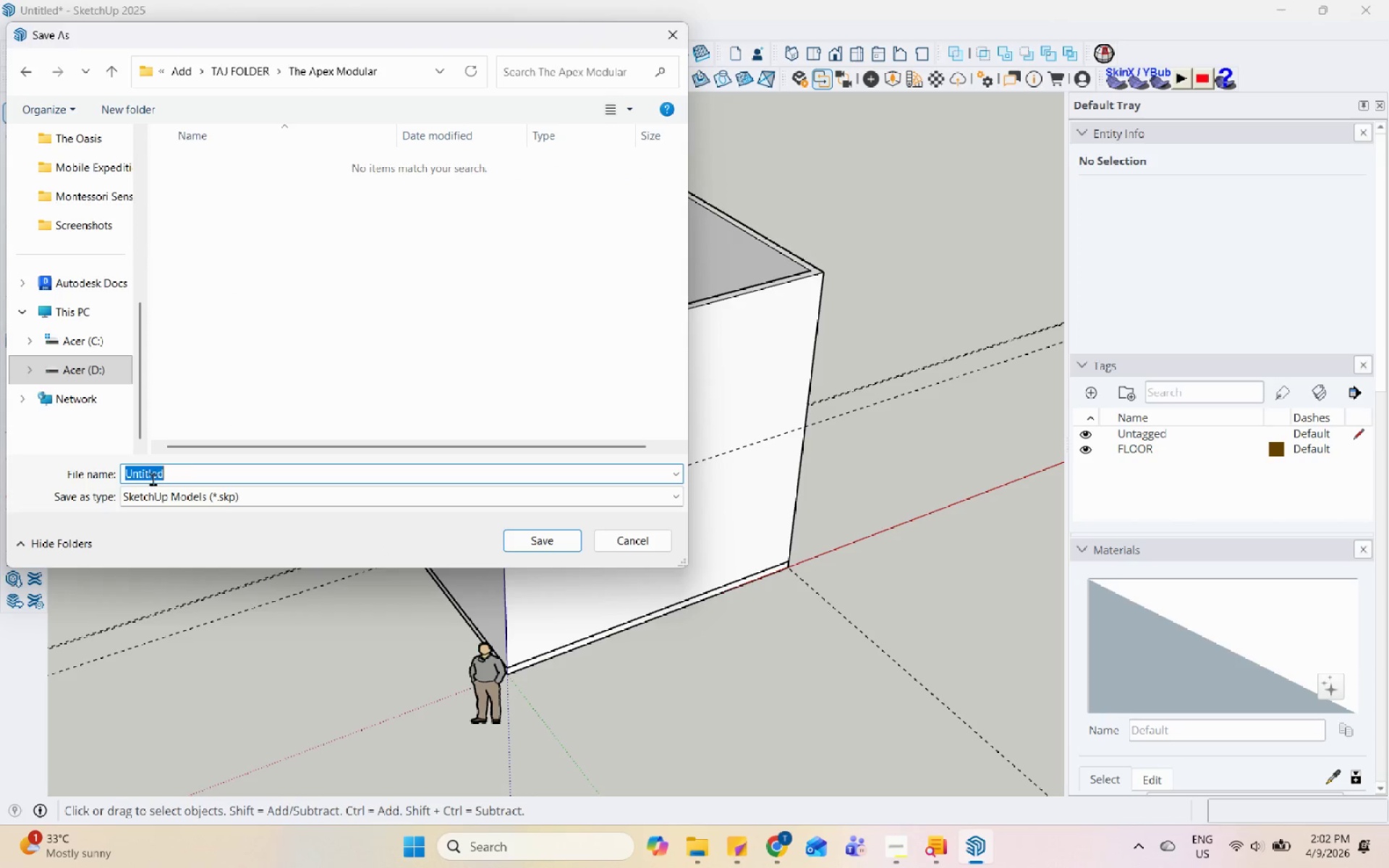 
key(Control+V)
 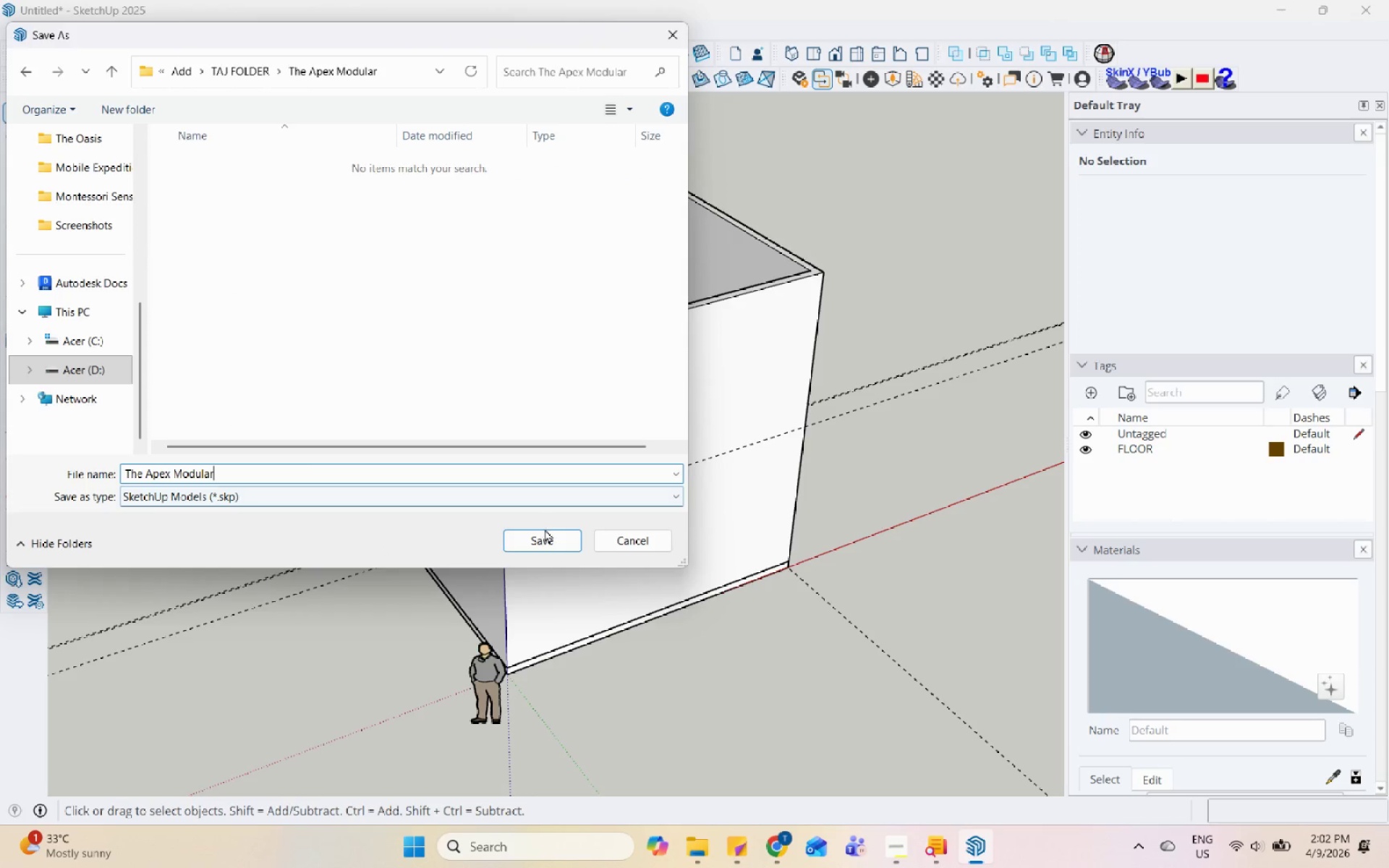 
left_click([544, 539])
 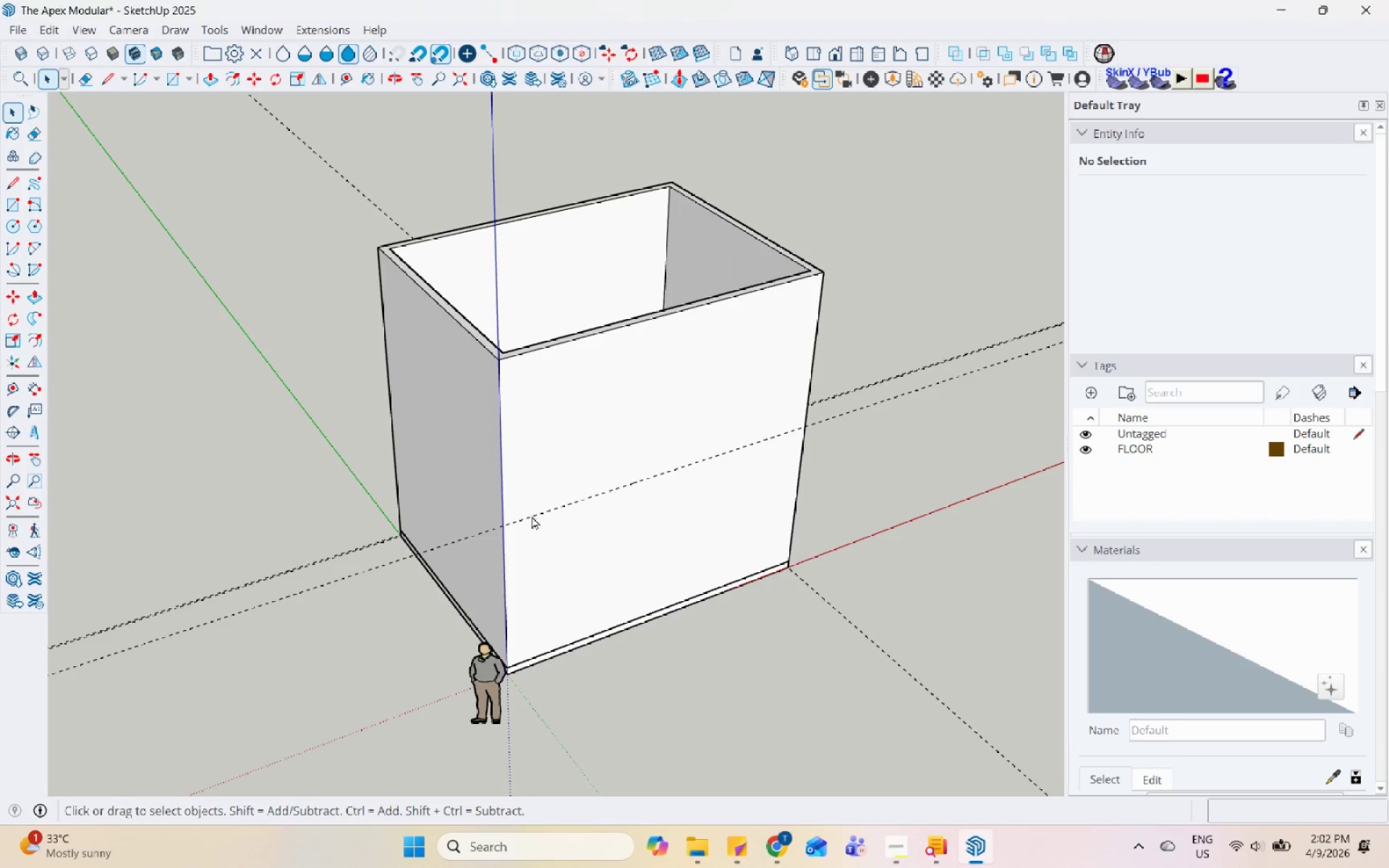 
scroll: coordinate [504, 493], scroll_direction: down, amount: 4.0
 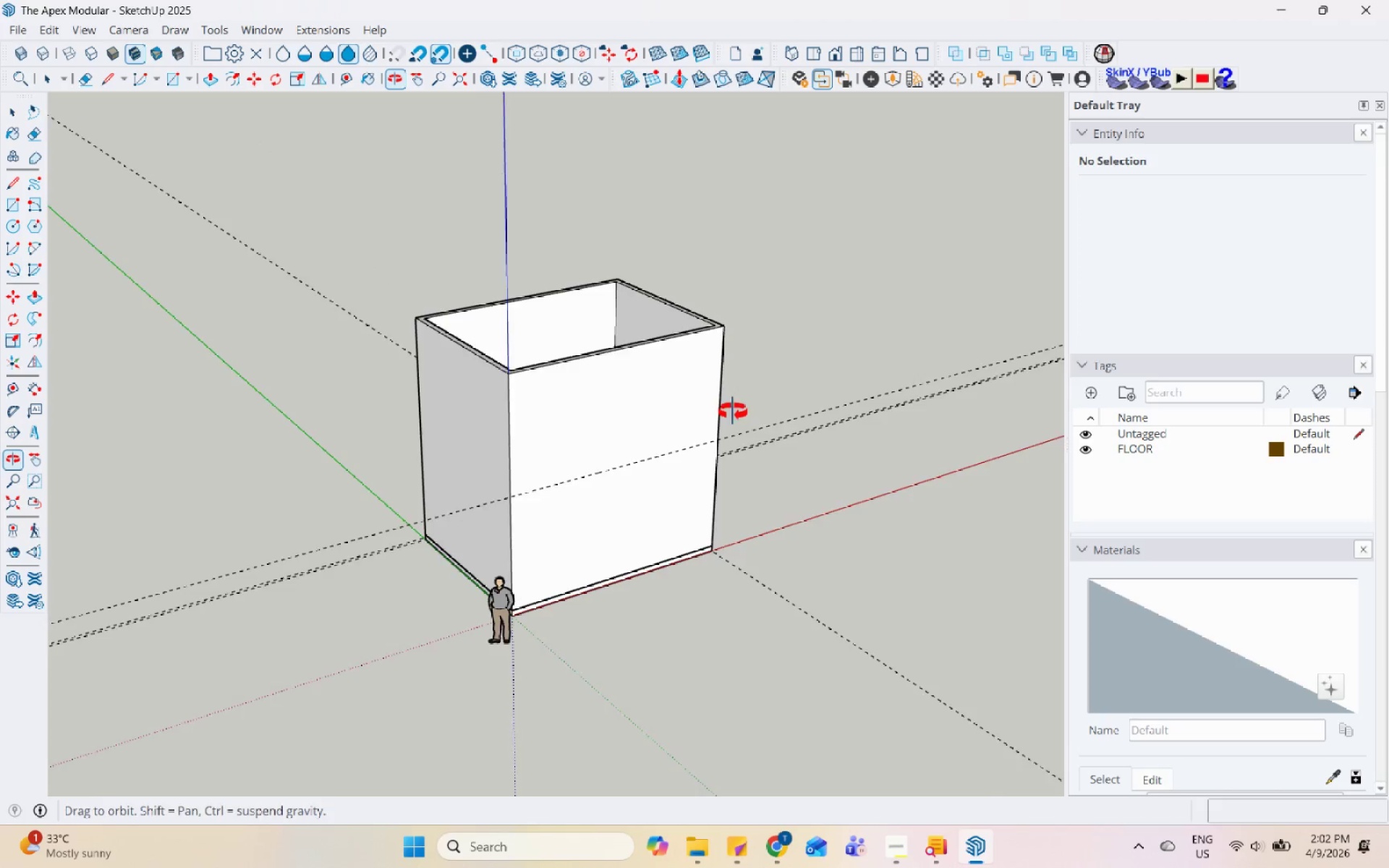 
scroll: coordinate [713, 392], scroll_direction: up, amount: 4.0
 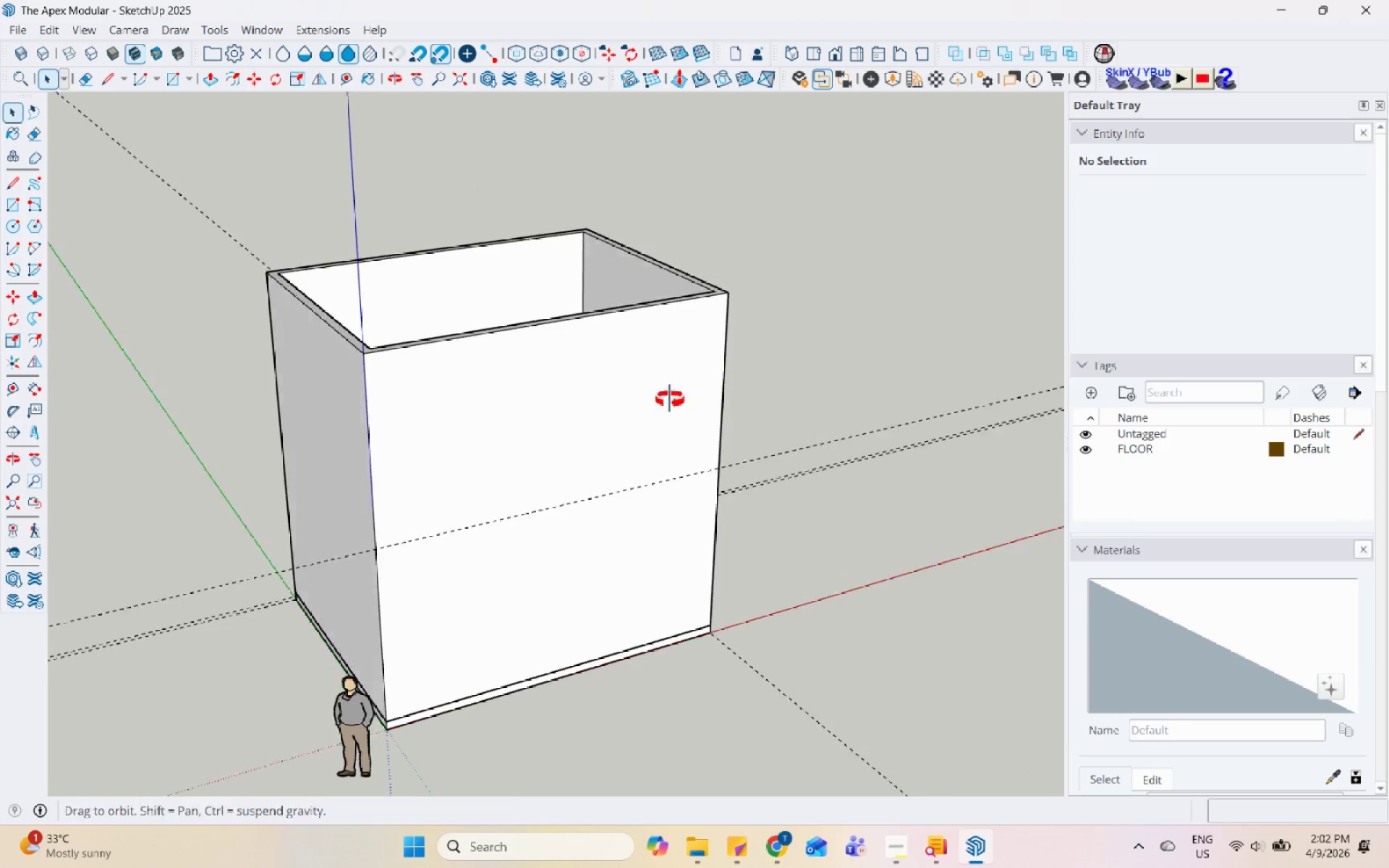 
left_click([512, 369])
 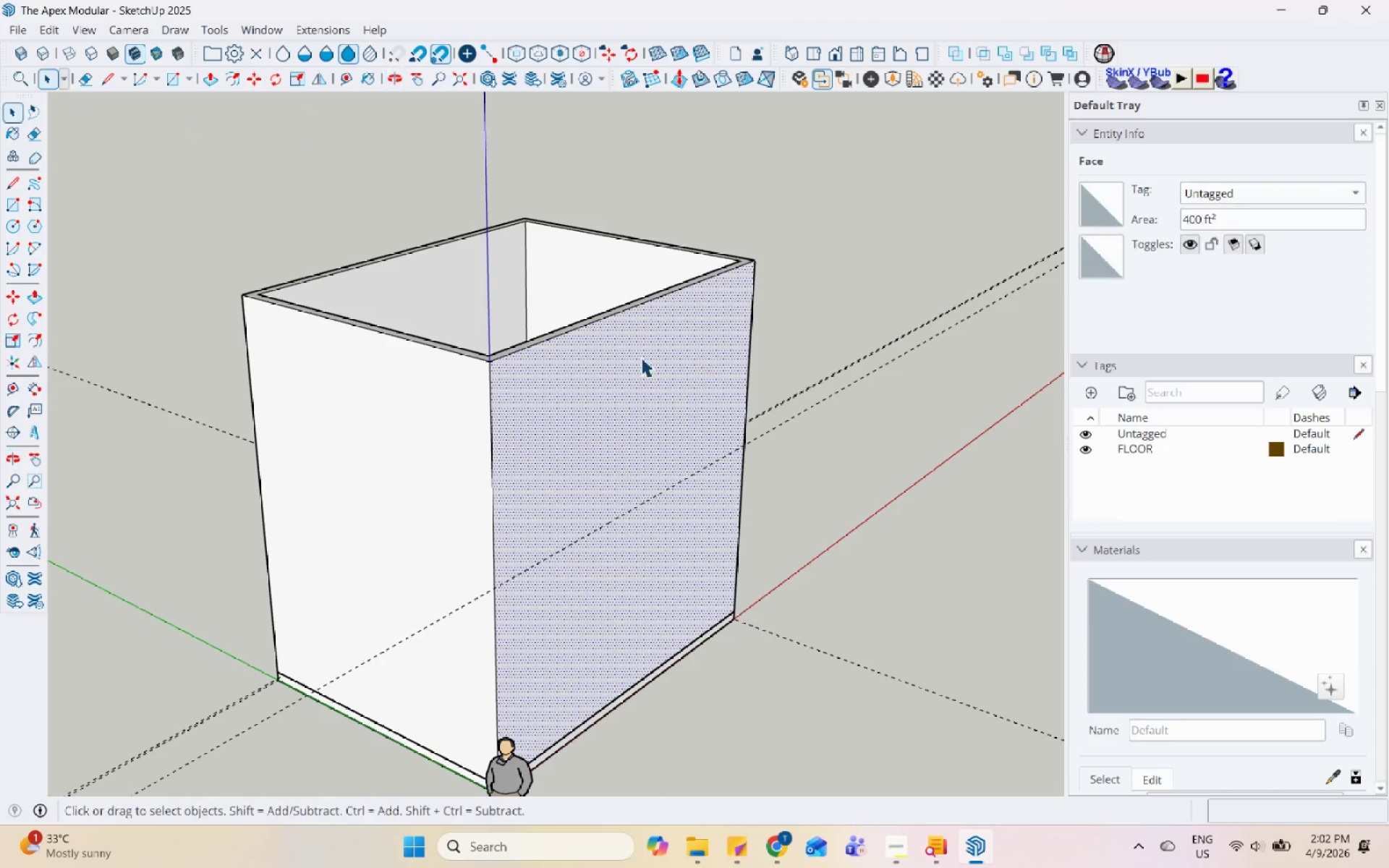 
scroll: coordinate [524, 379], scroll_direction: up, amount: 1.0
 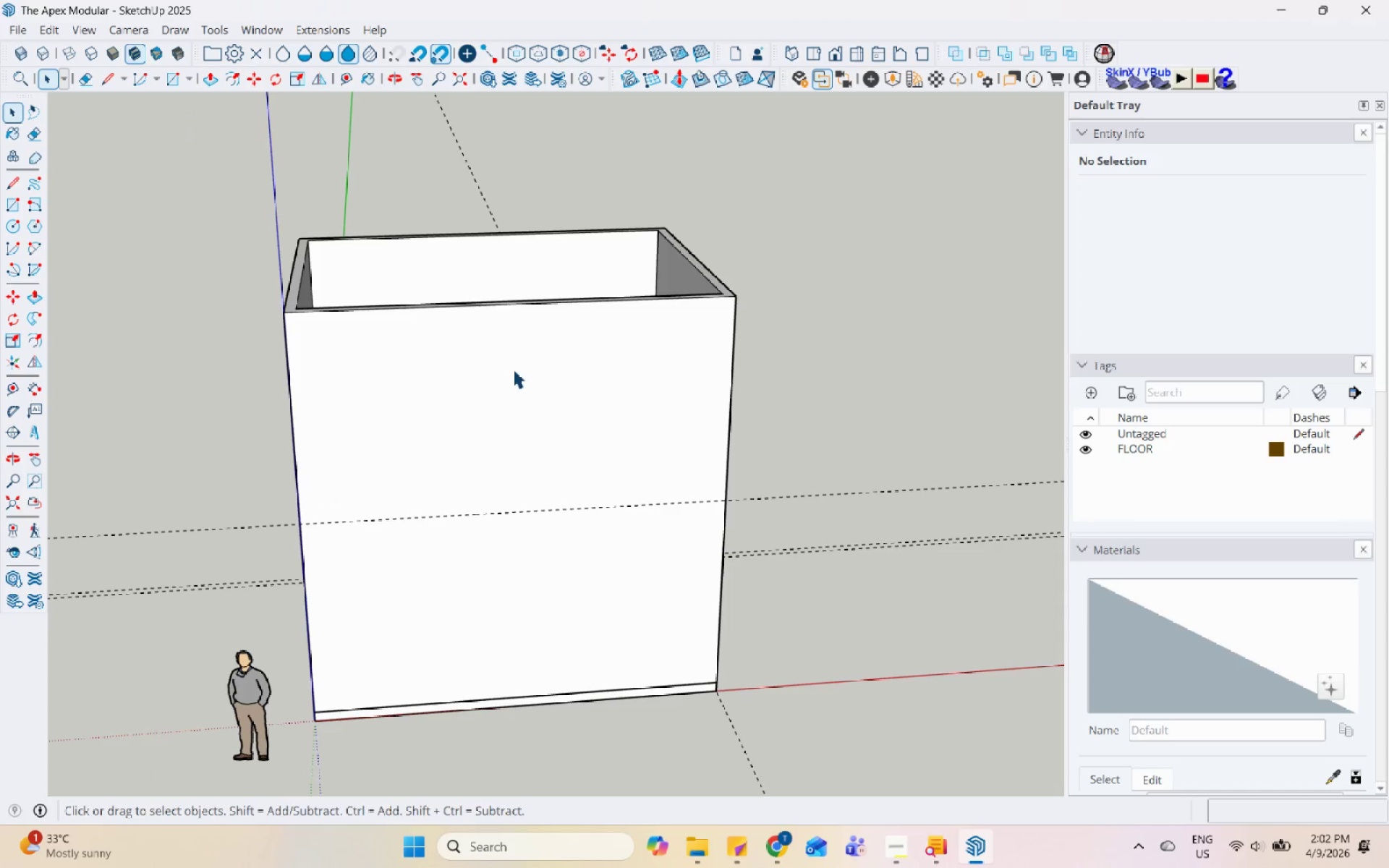 
double_click([637, 354])
 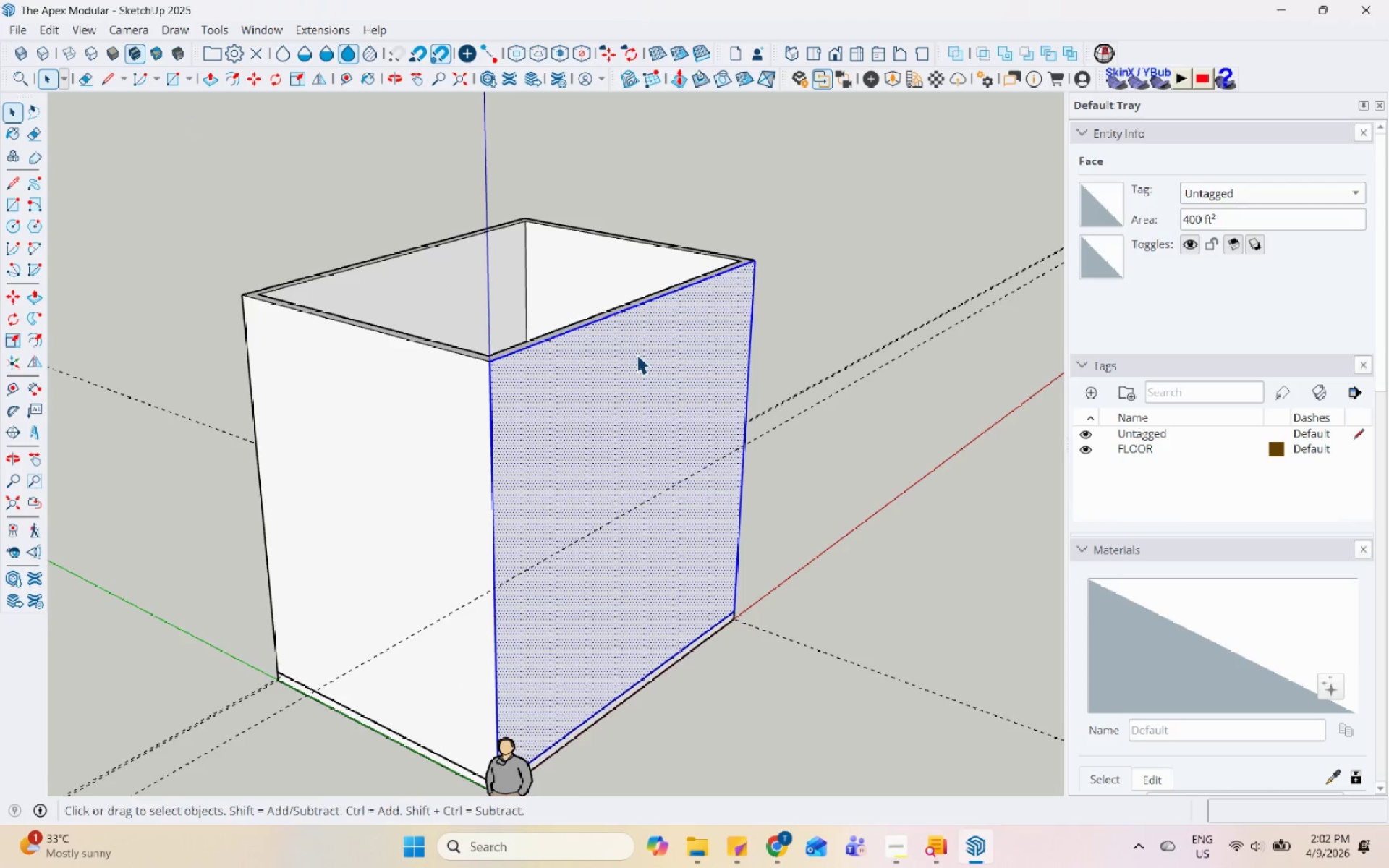 
triple_click([637, 354])
 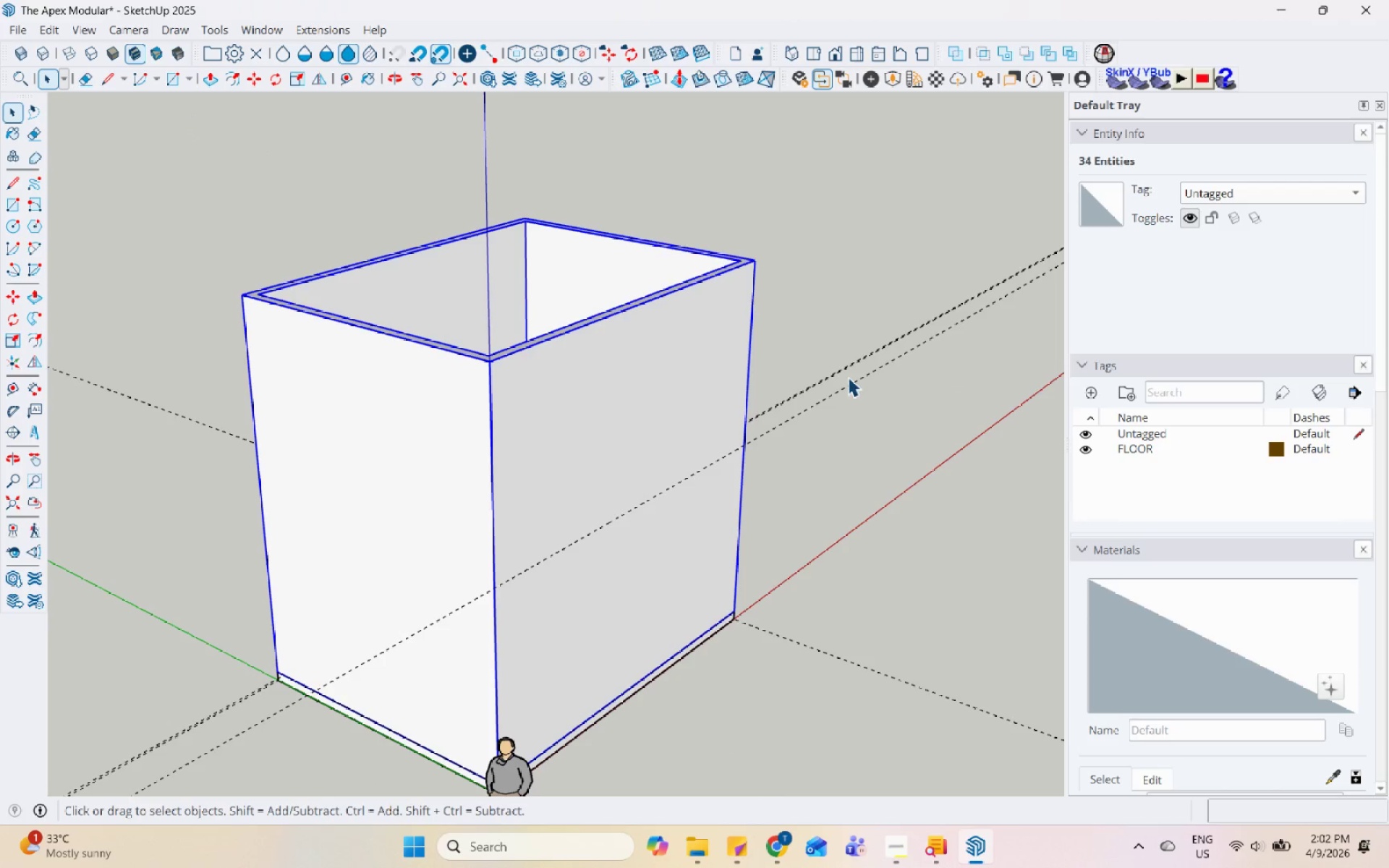 
scroll: coordinate [598, 490], scroll_direction: down, amount: 4.0
 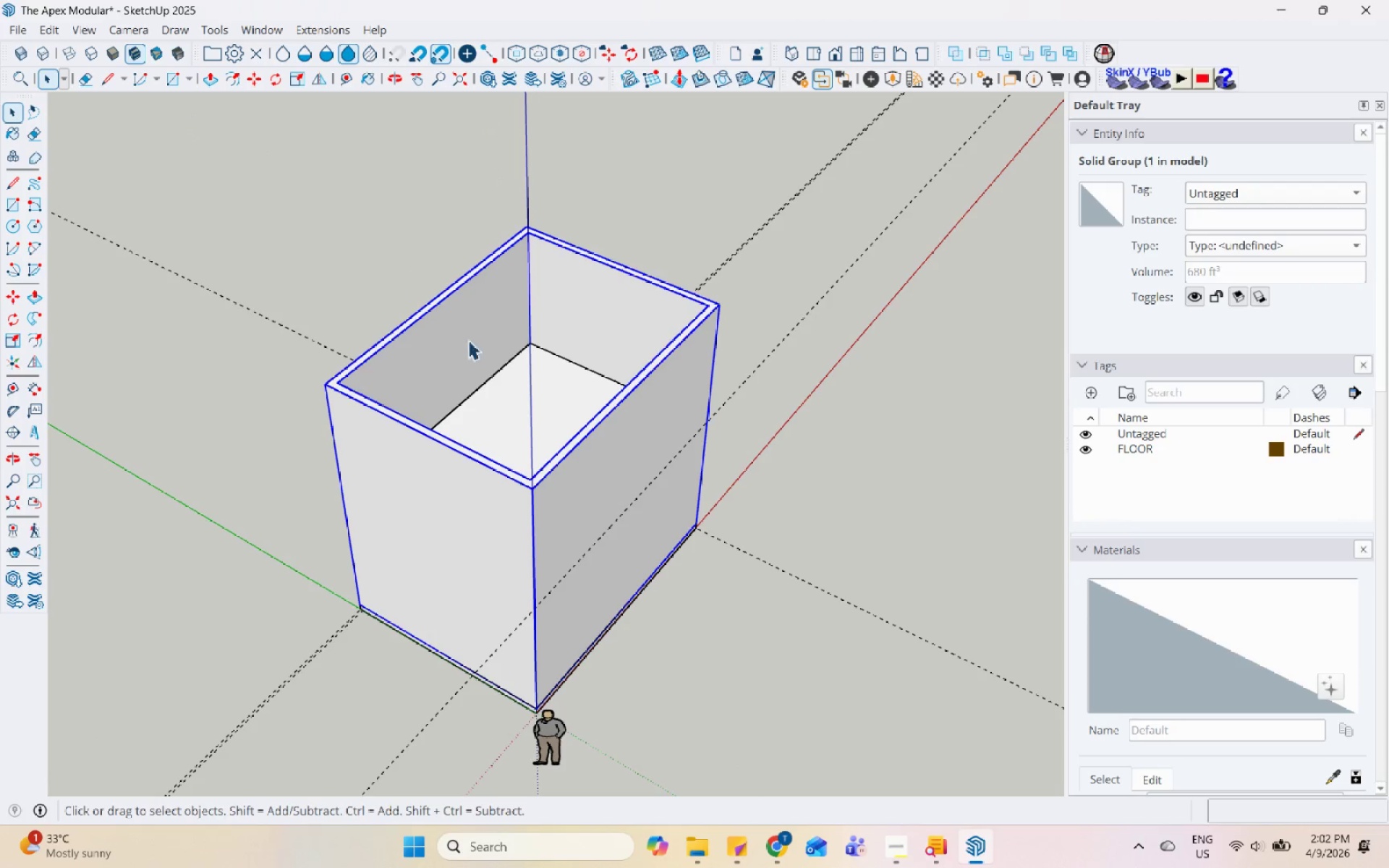 
left_click([552, 365])
 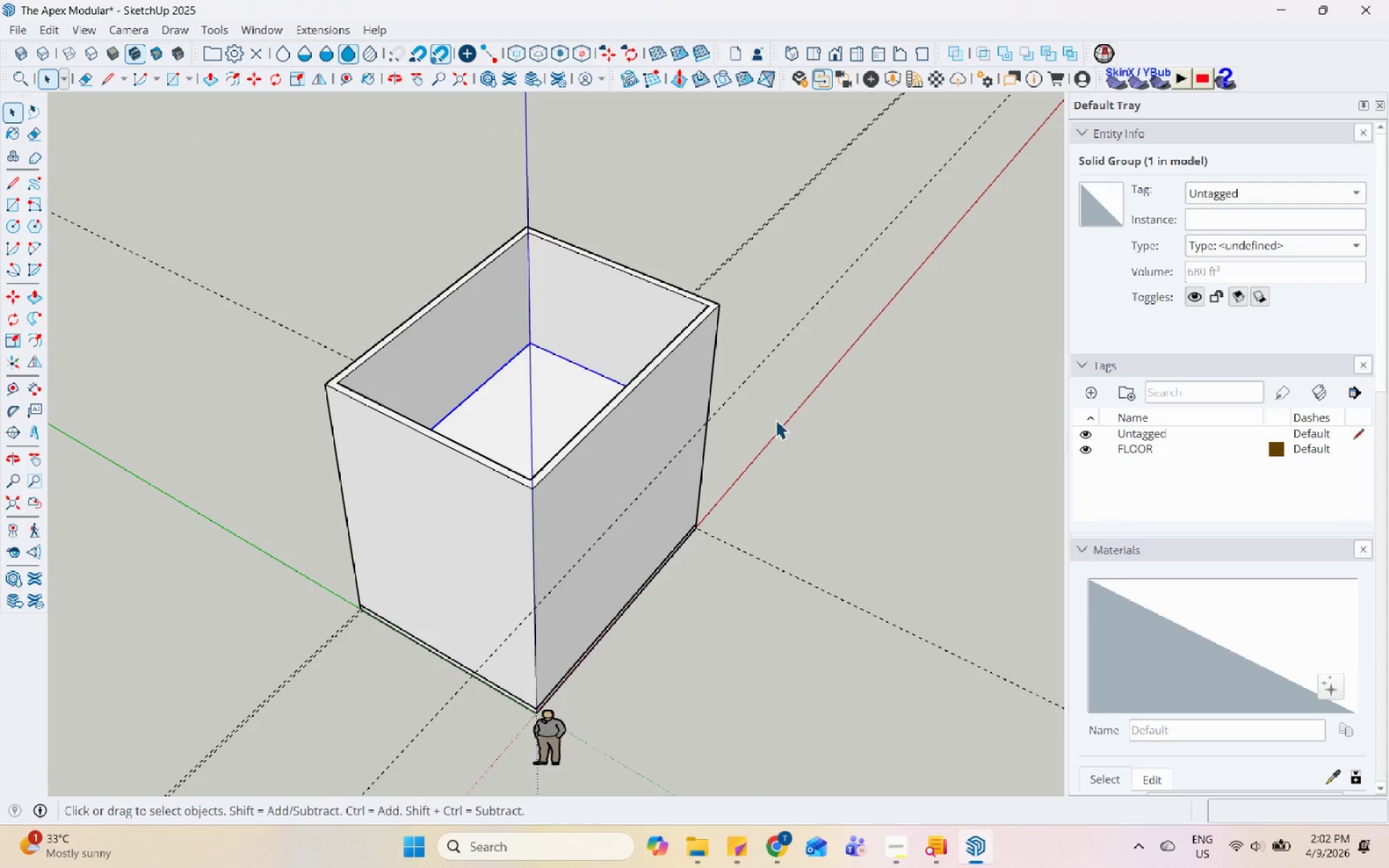 
scroll: coordinate [967, 464], scroll_direction: down, amount: 1.0
 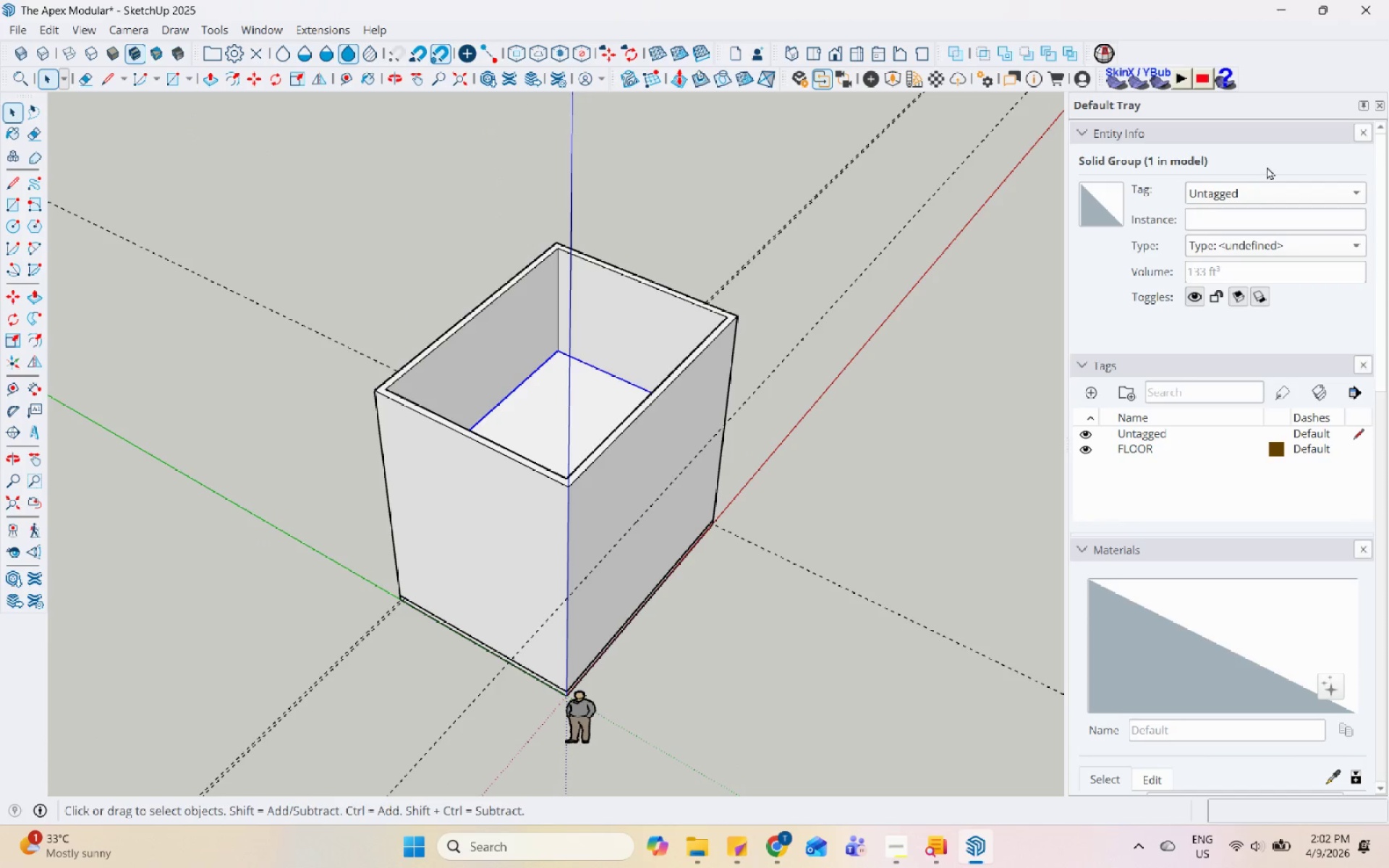 
left_click([1270, 193])
 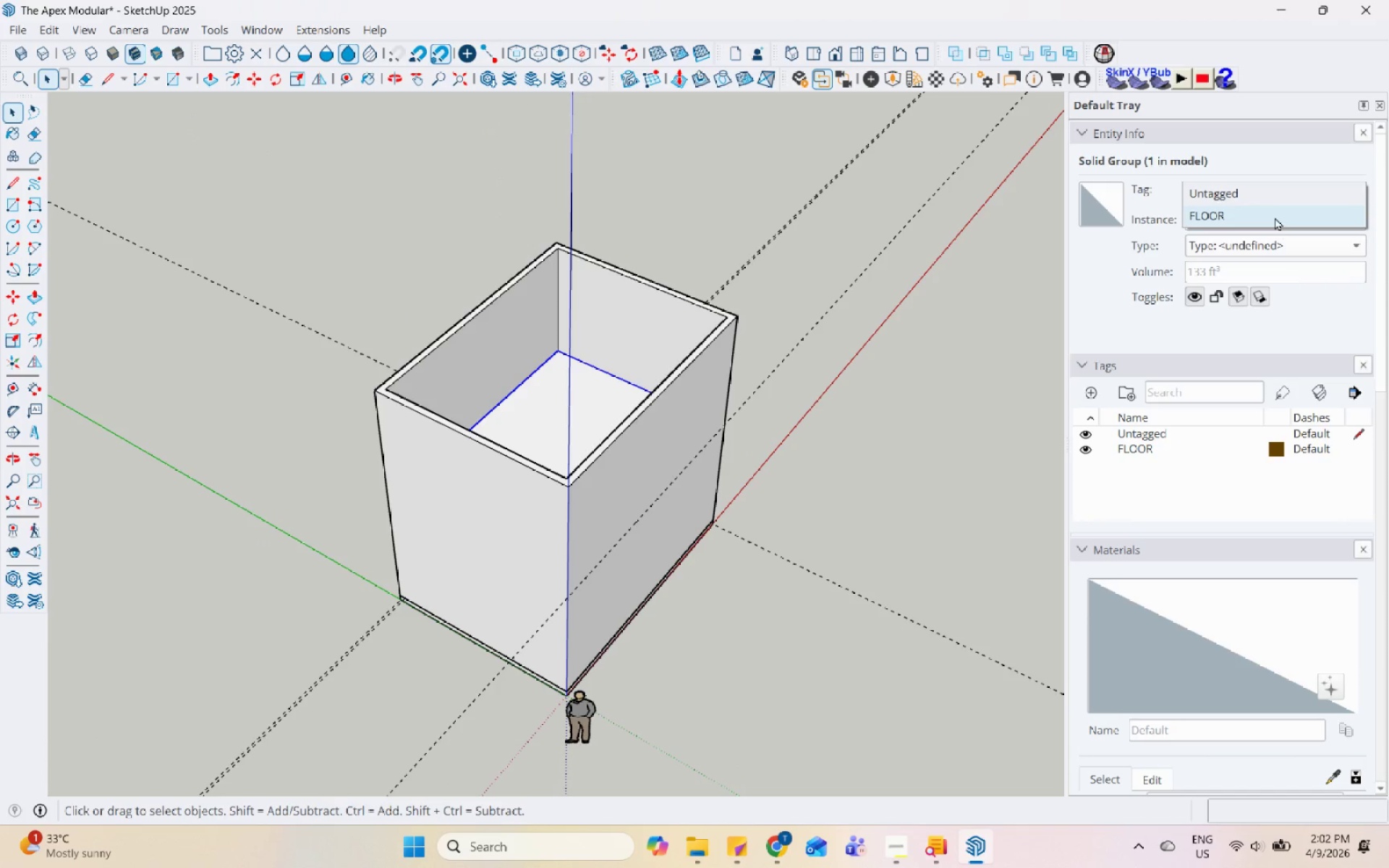 
left_click([1275, 217])
 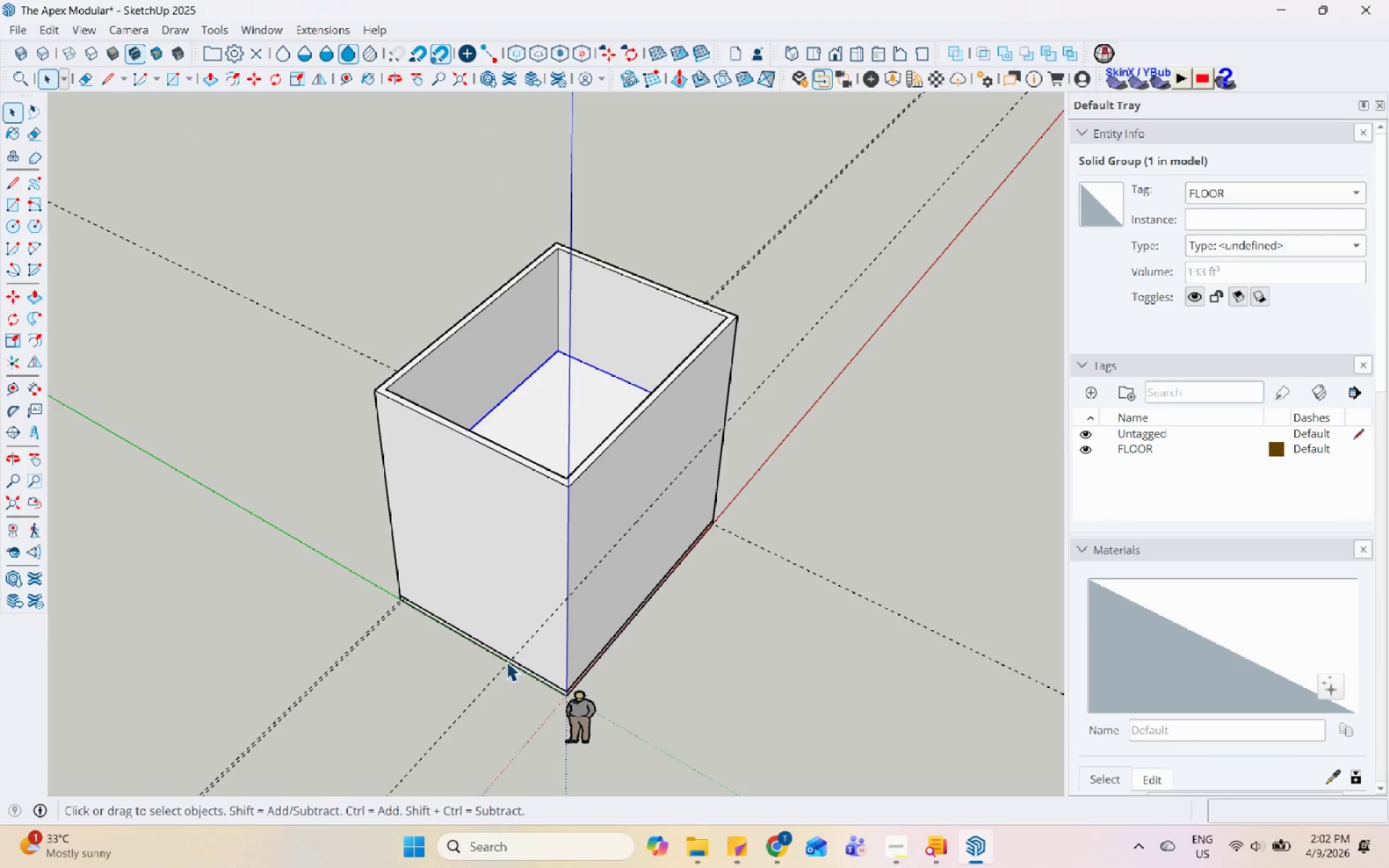 
scroll: coordinate [603, 621], scroll_direction: up, amount: 3.0
 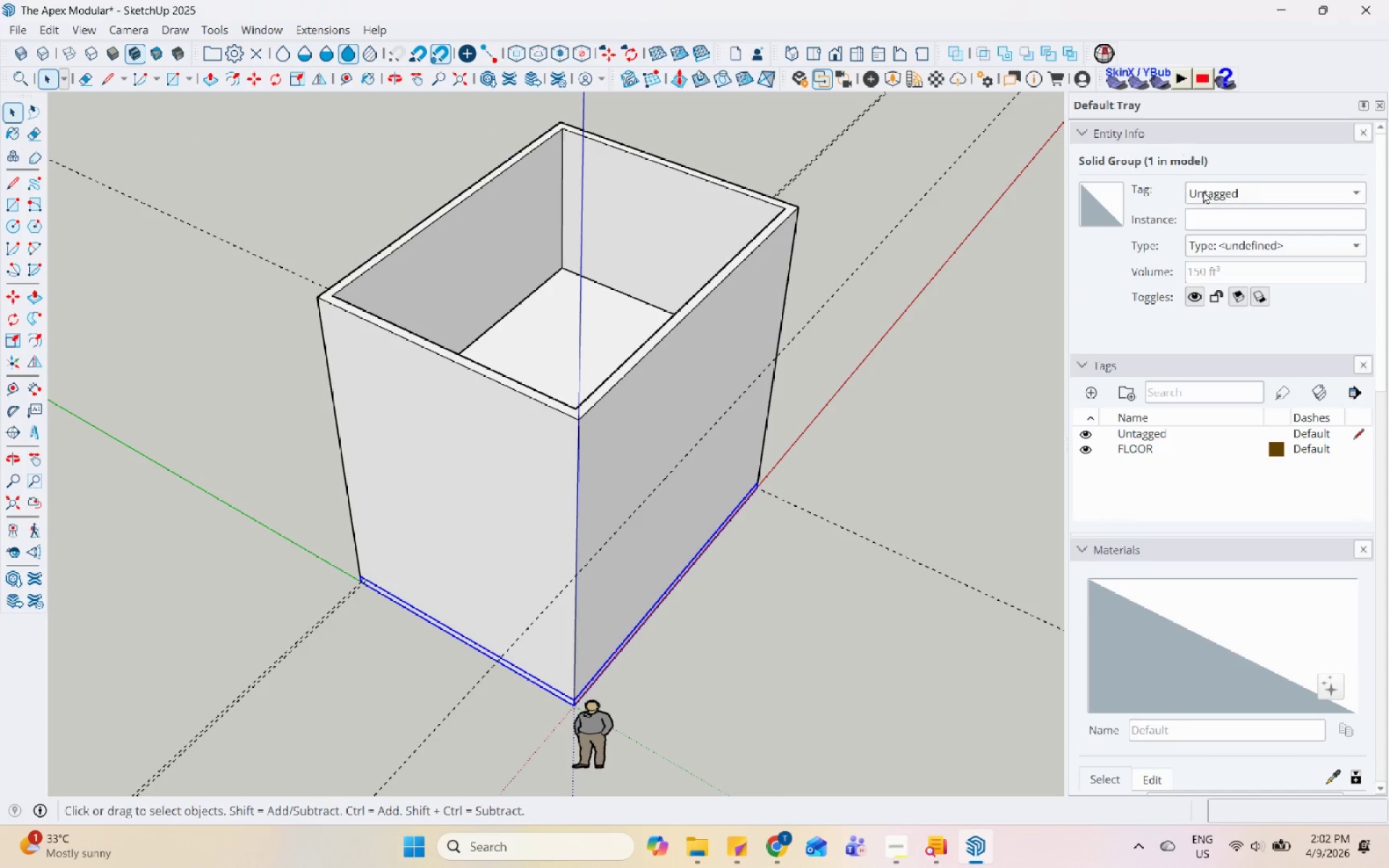 
left_click([1218, 182])
 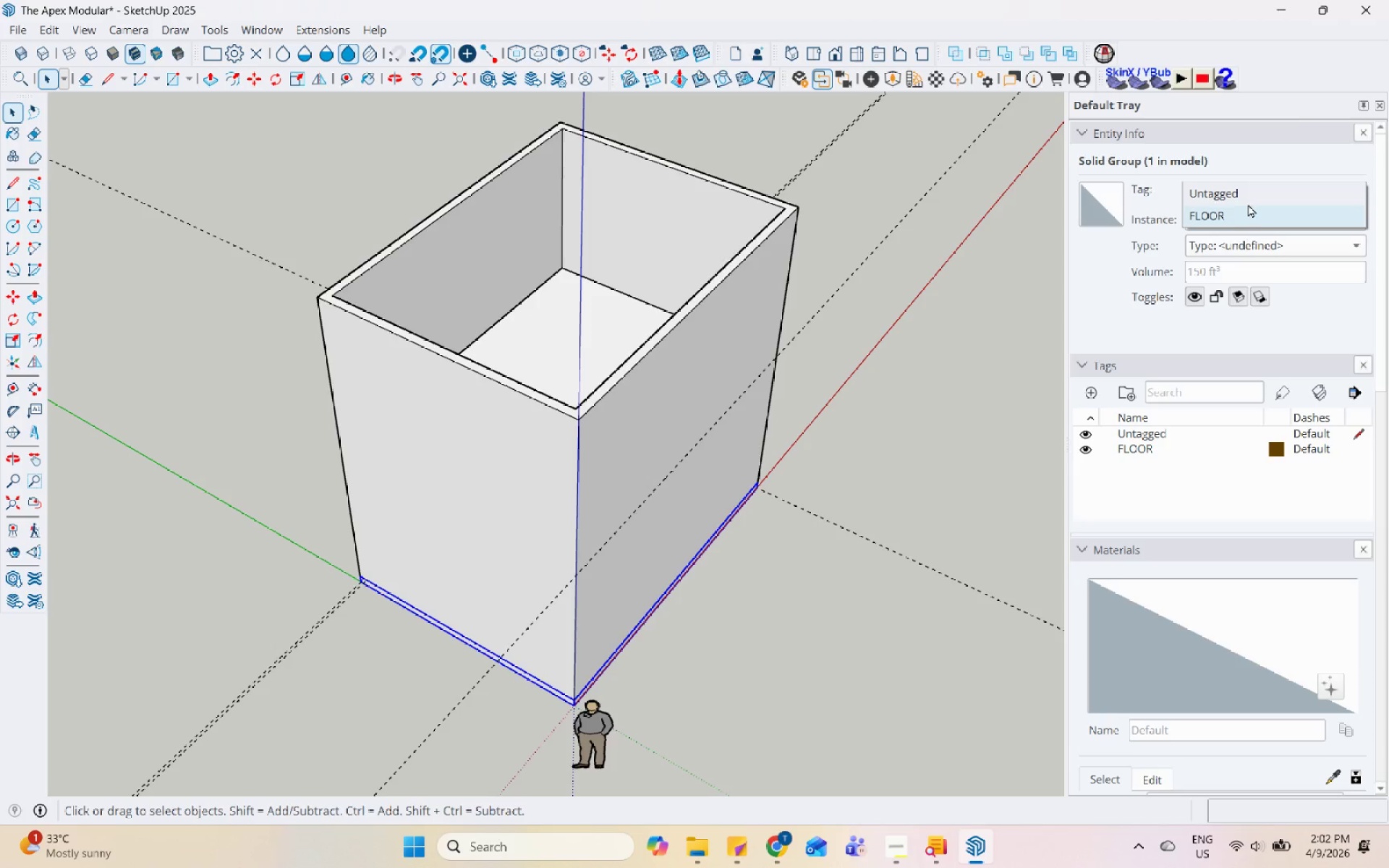 
left_click([1248, 204])
 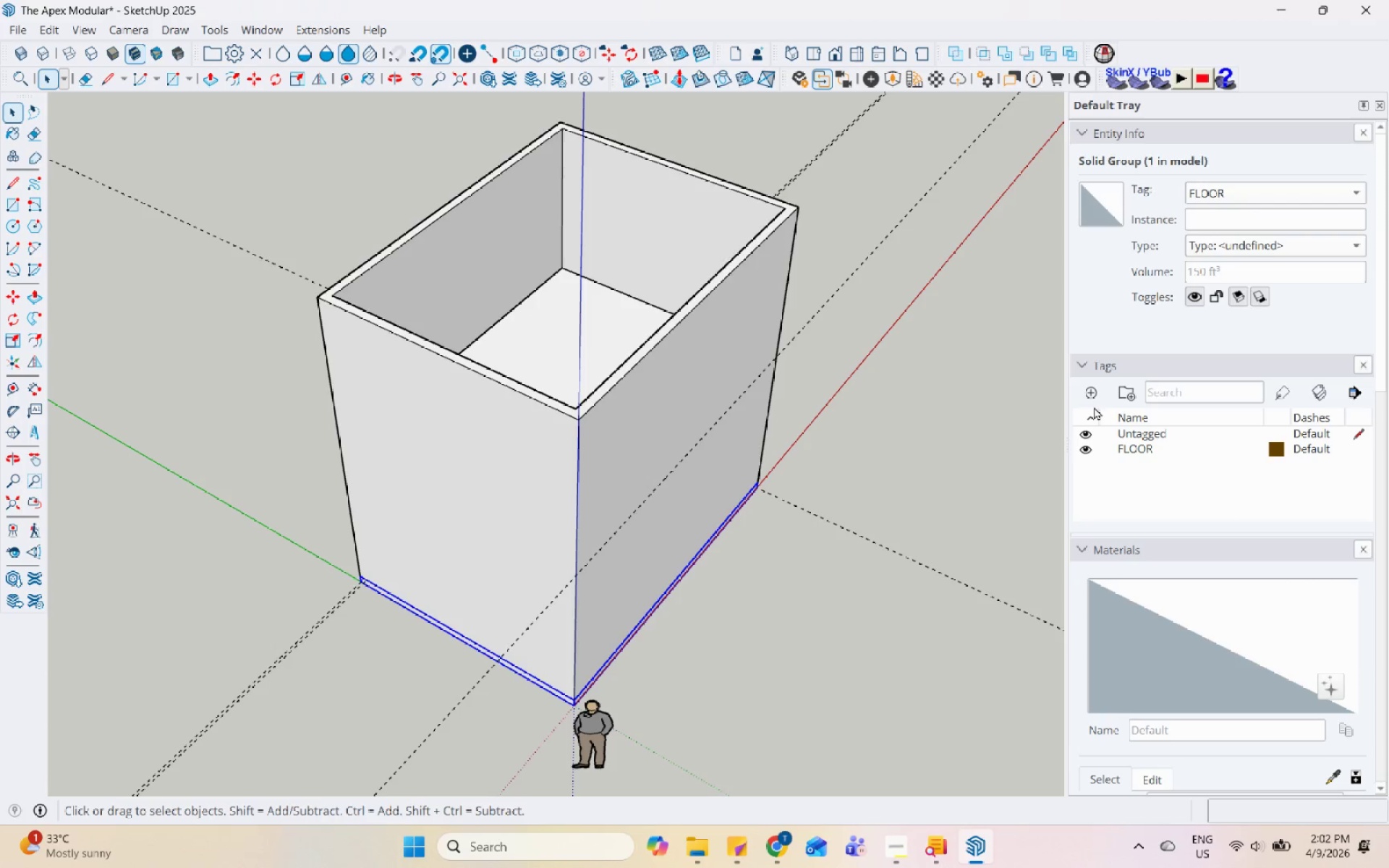 
left_click([1089, 389])
 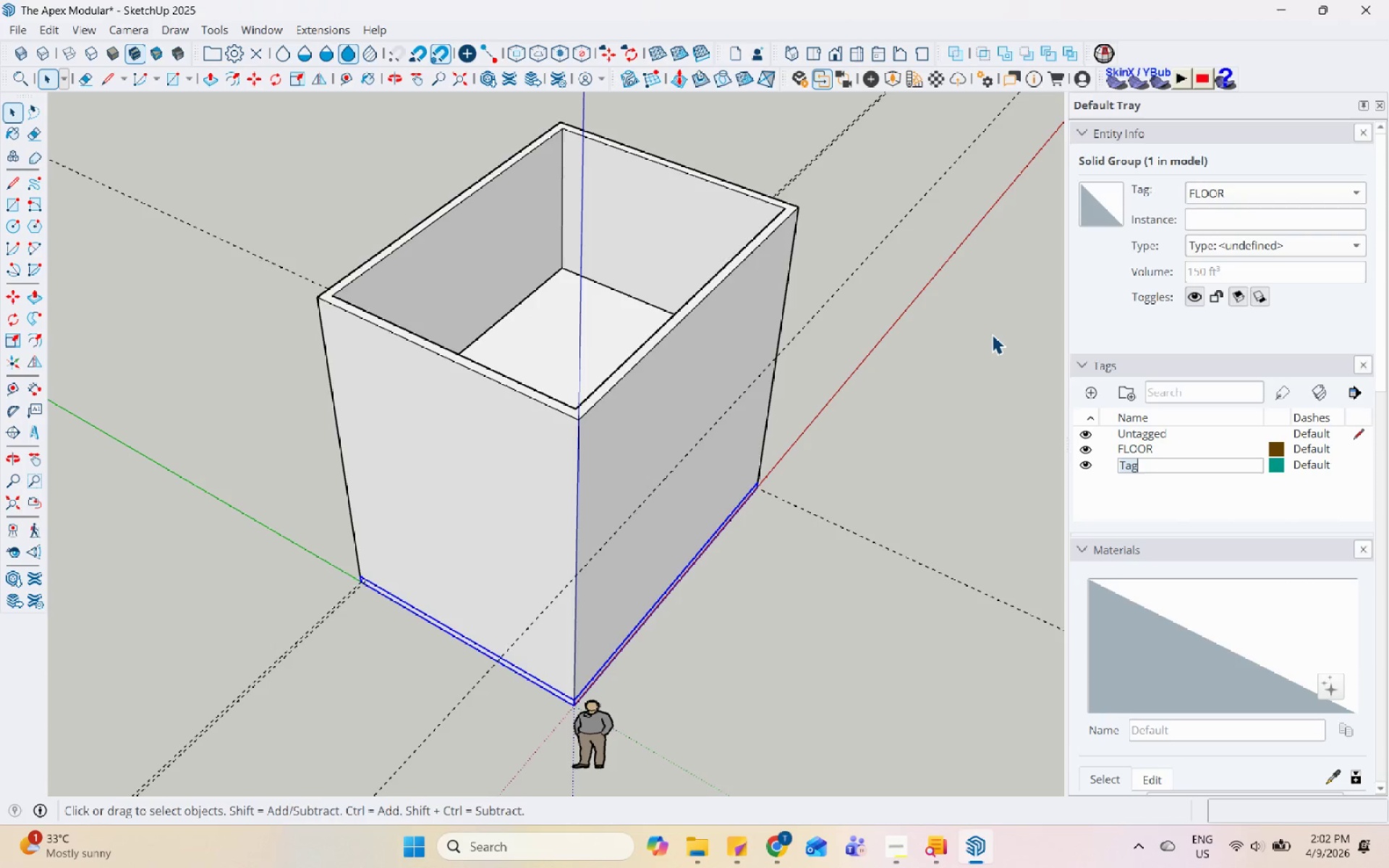 
type(wal)
key(Backspace)
key(Backspace)
key(Backspace)
type(WALLS)
 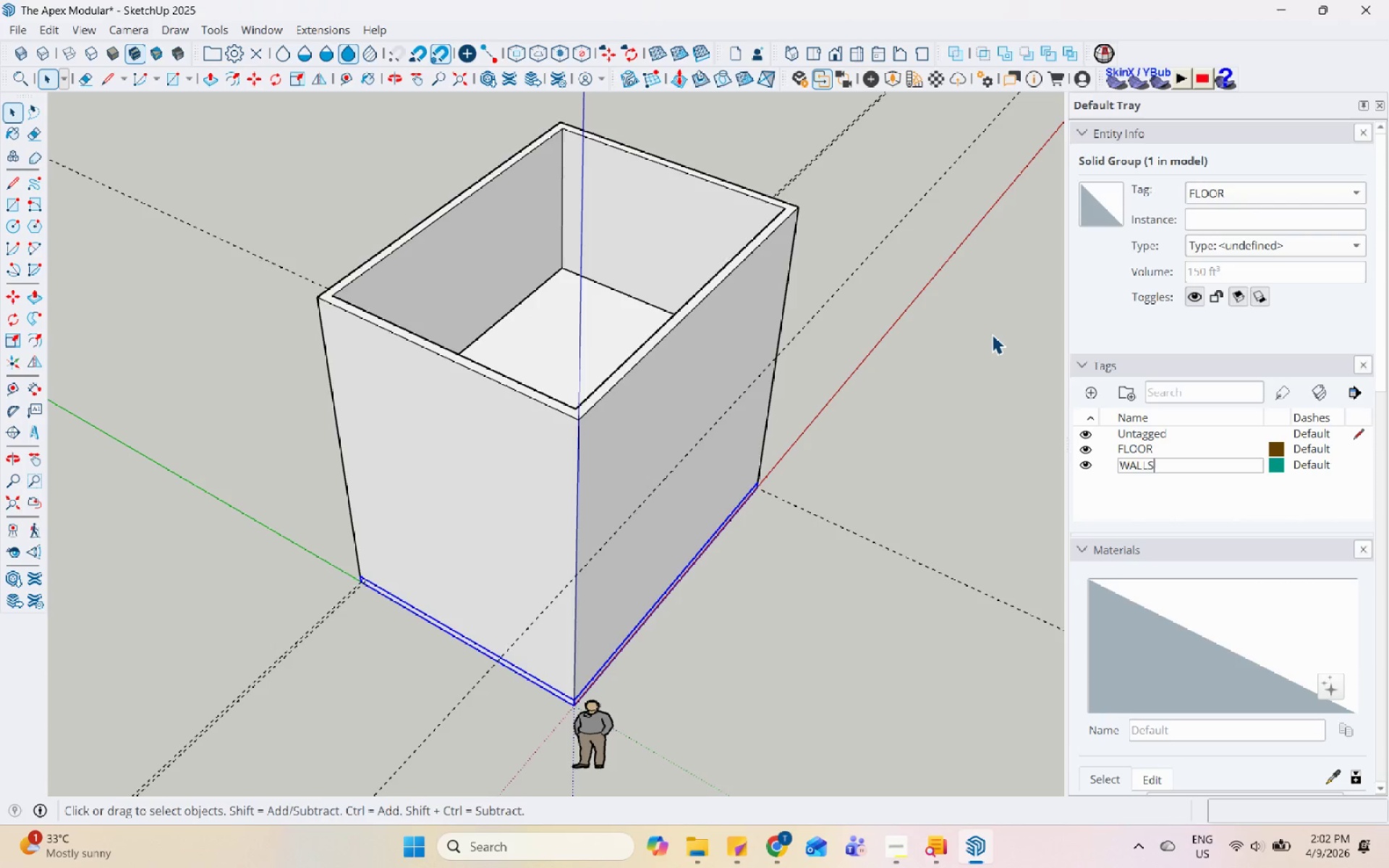 
key(Enter)
 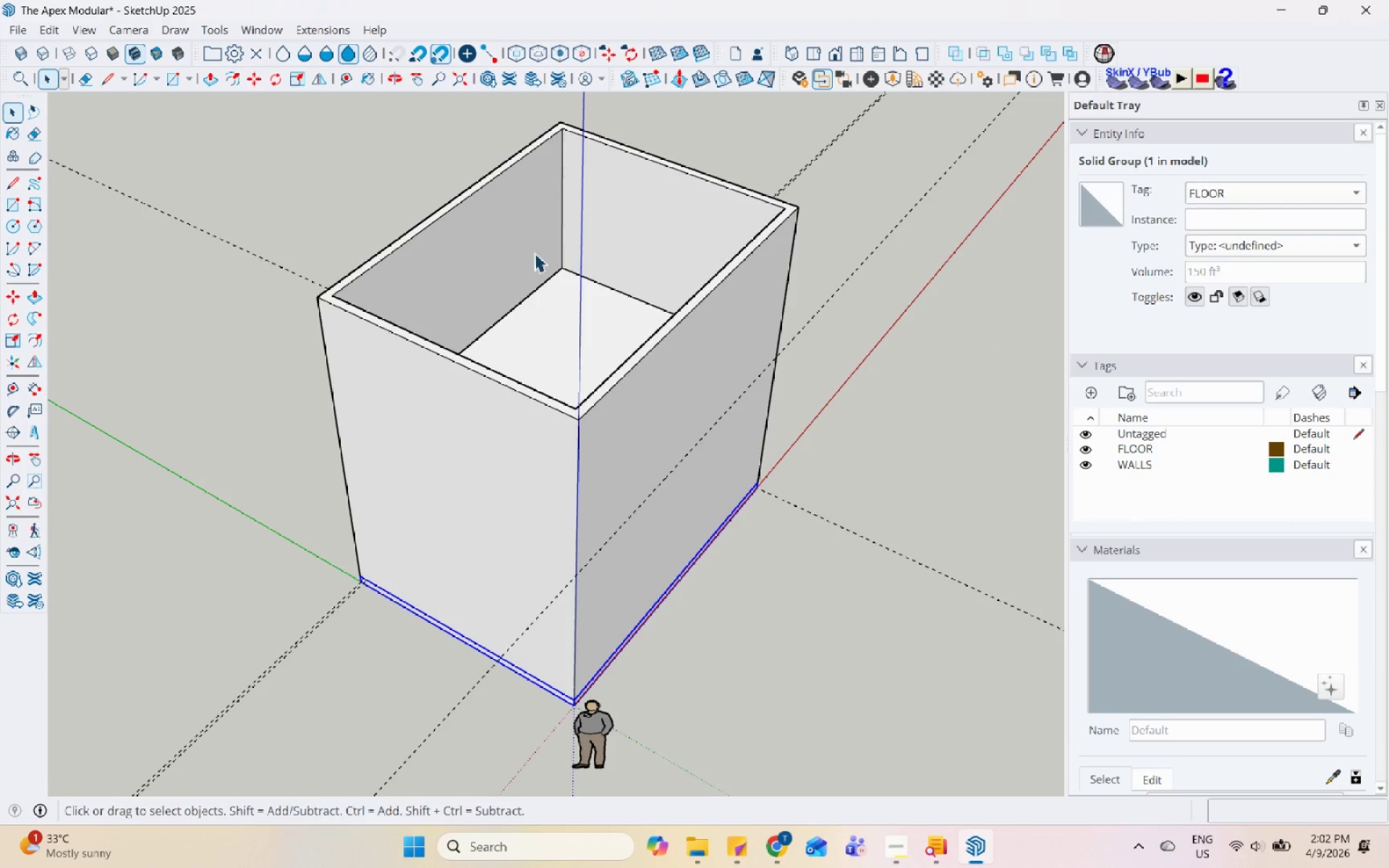 
left_click([673, 299])
 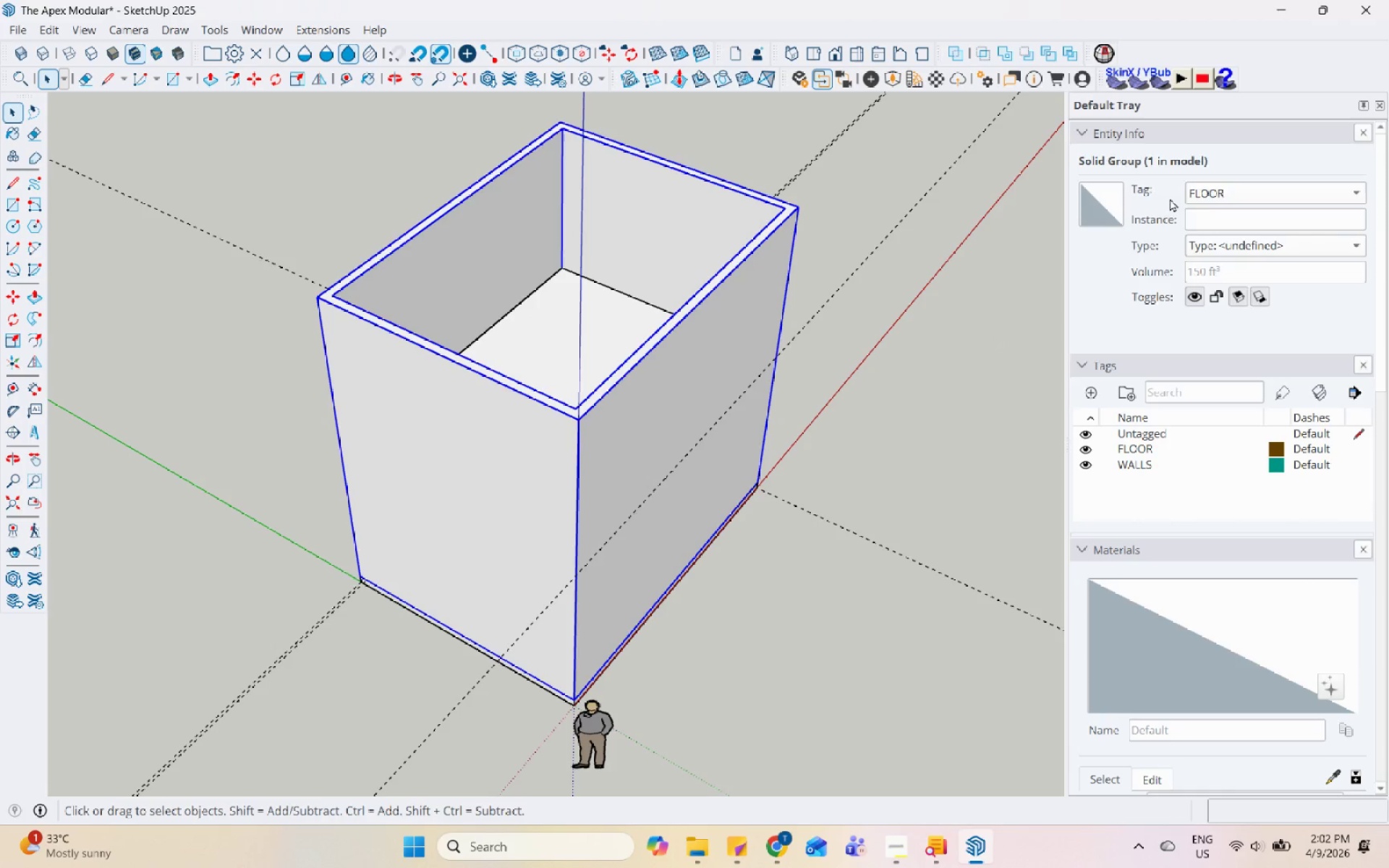 
left_click([1237, 191])
 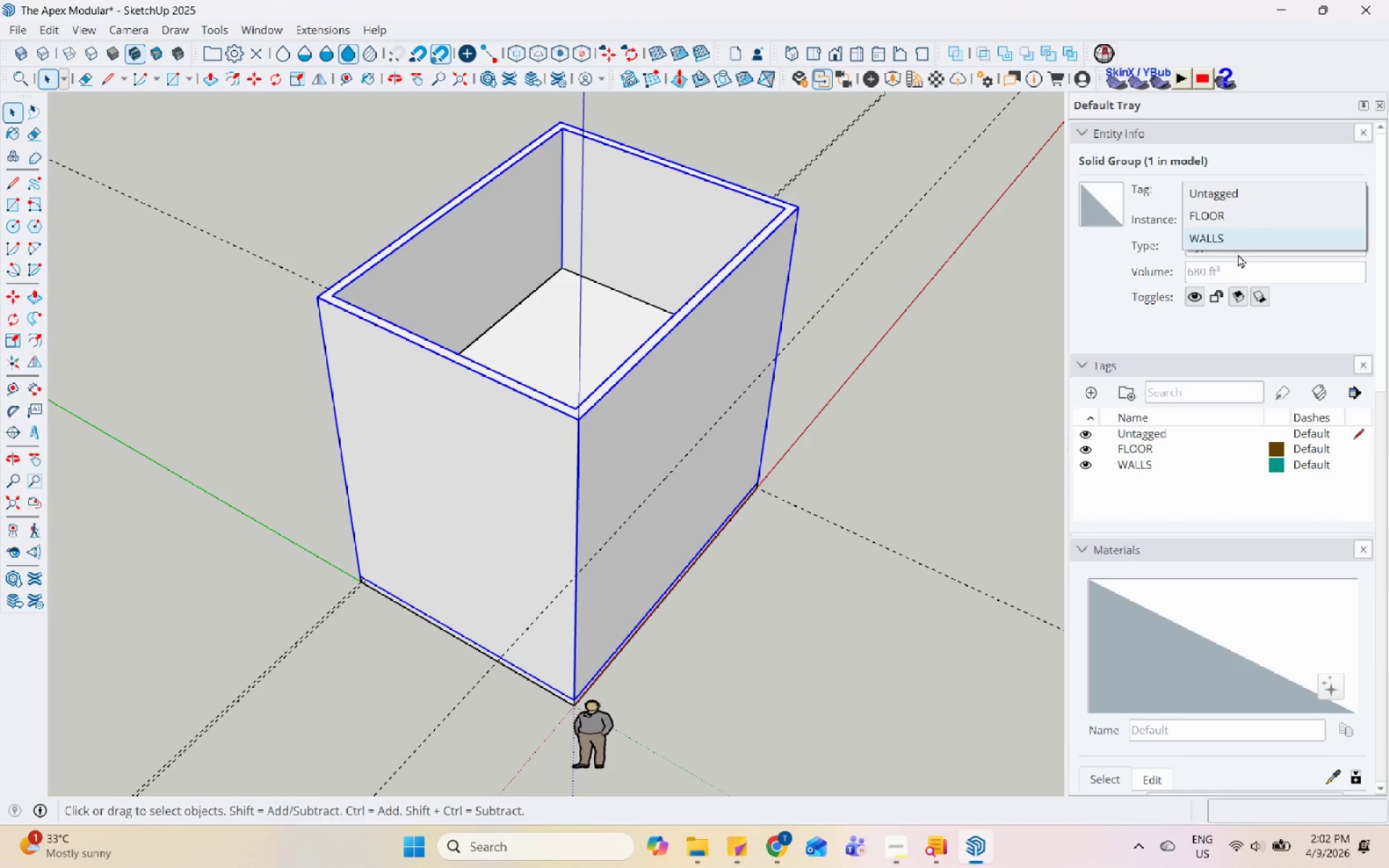 
left_click([1242, 241])
 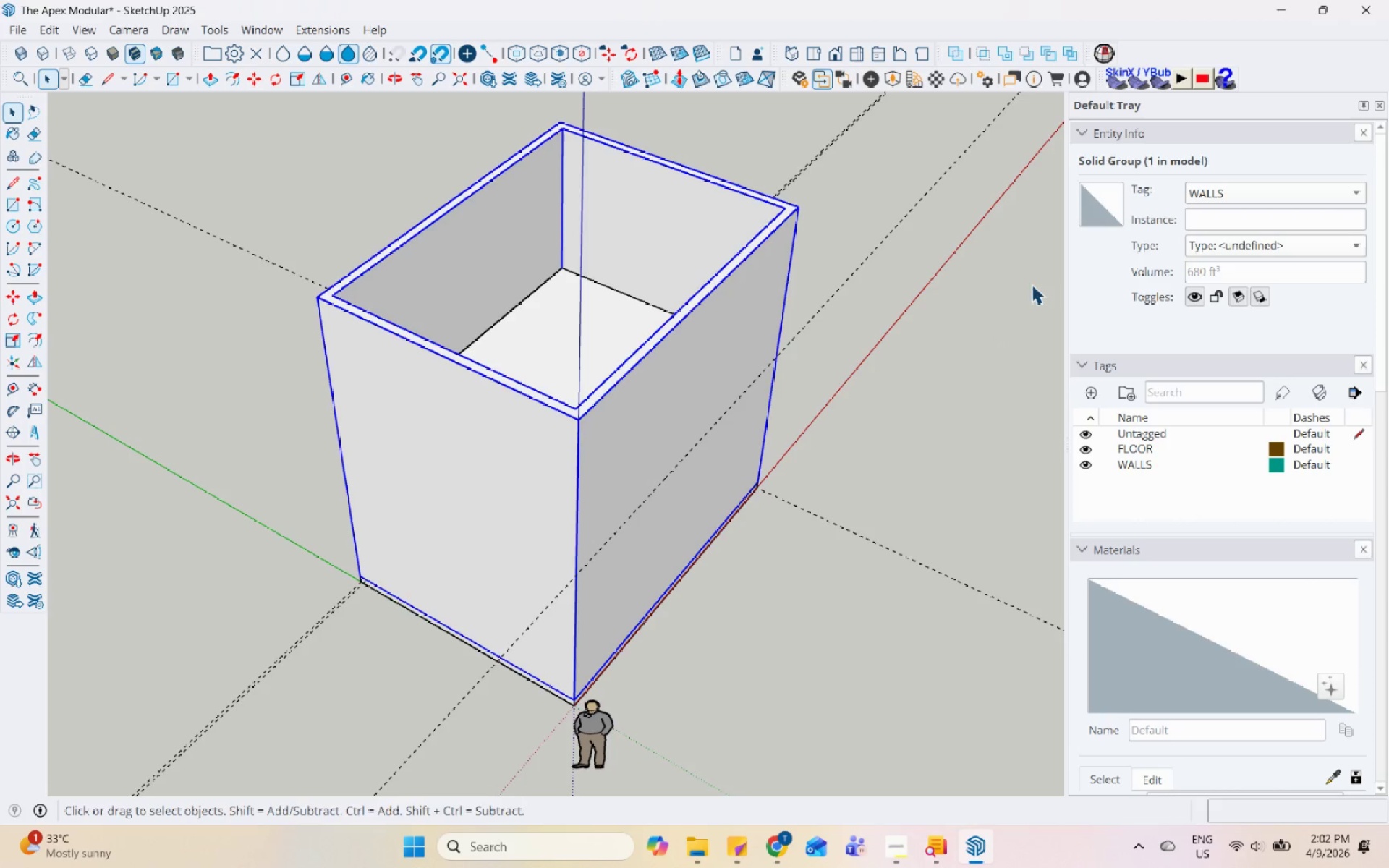 
scroll: coordinate [826, 407], scroll_direction: none, amount: 0.0
 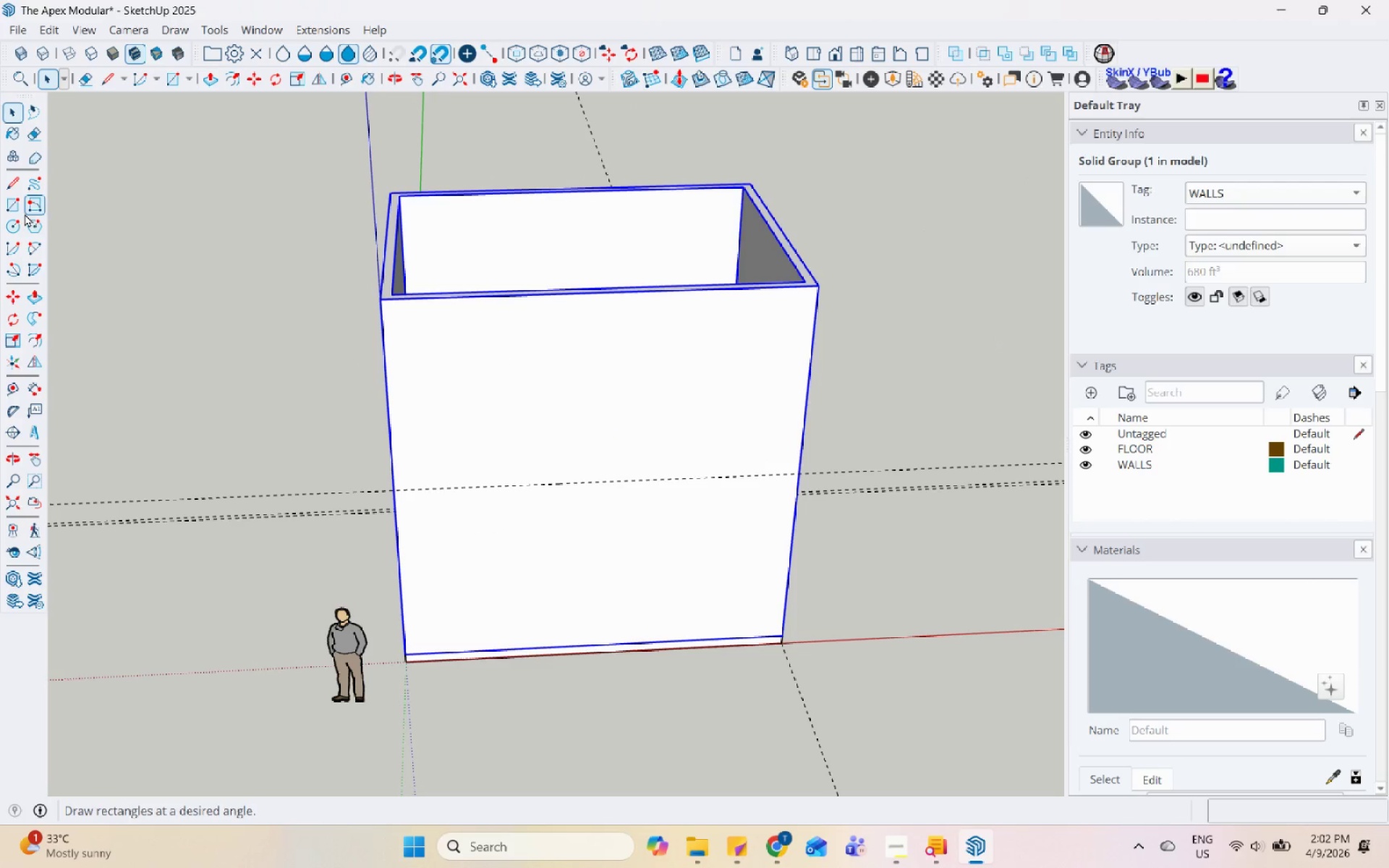 
left_click([17, 196])
 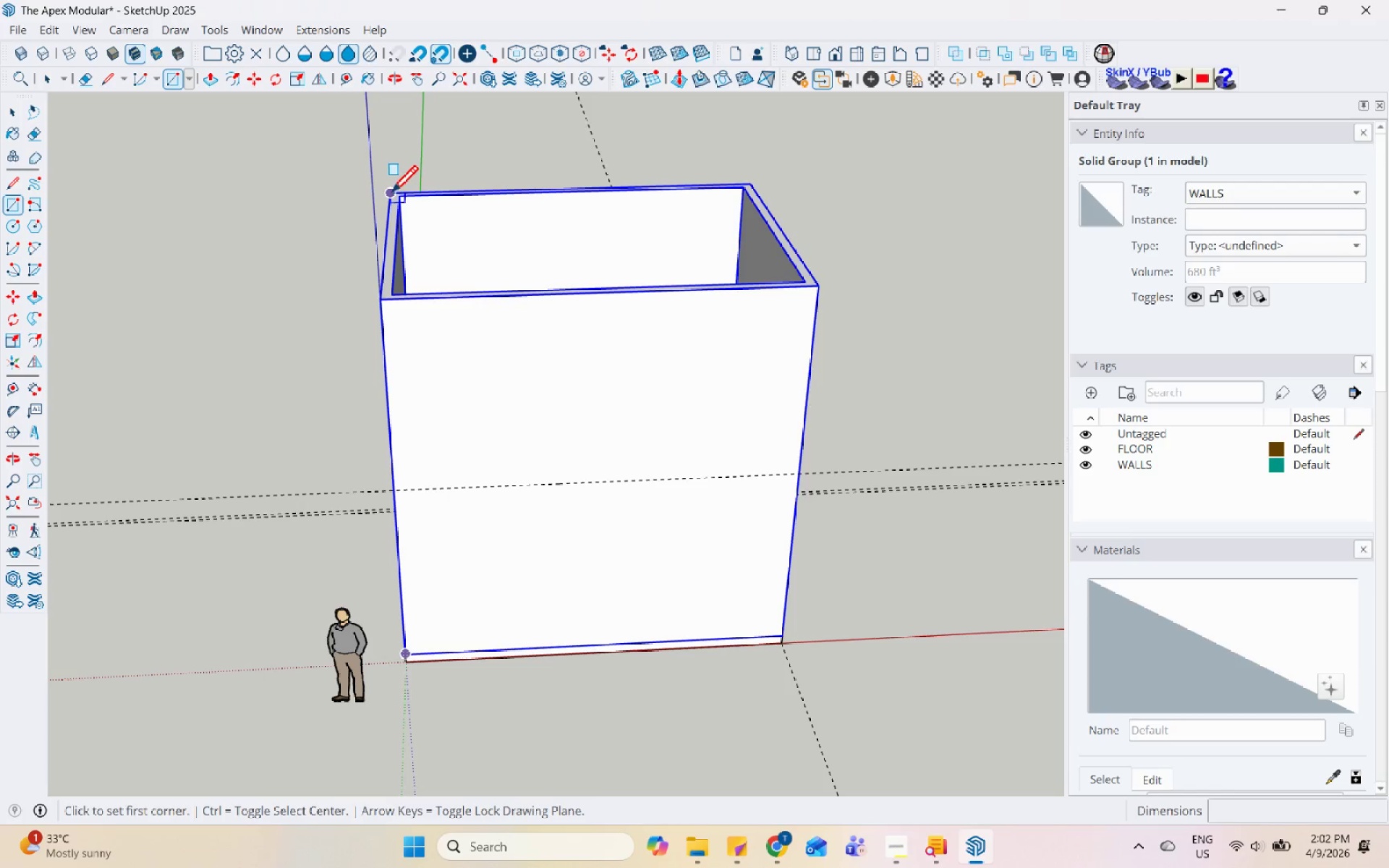 
left_click([391, 195])
 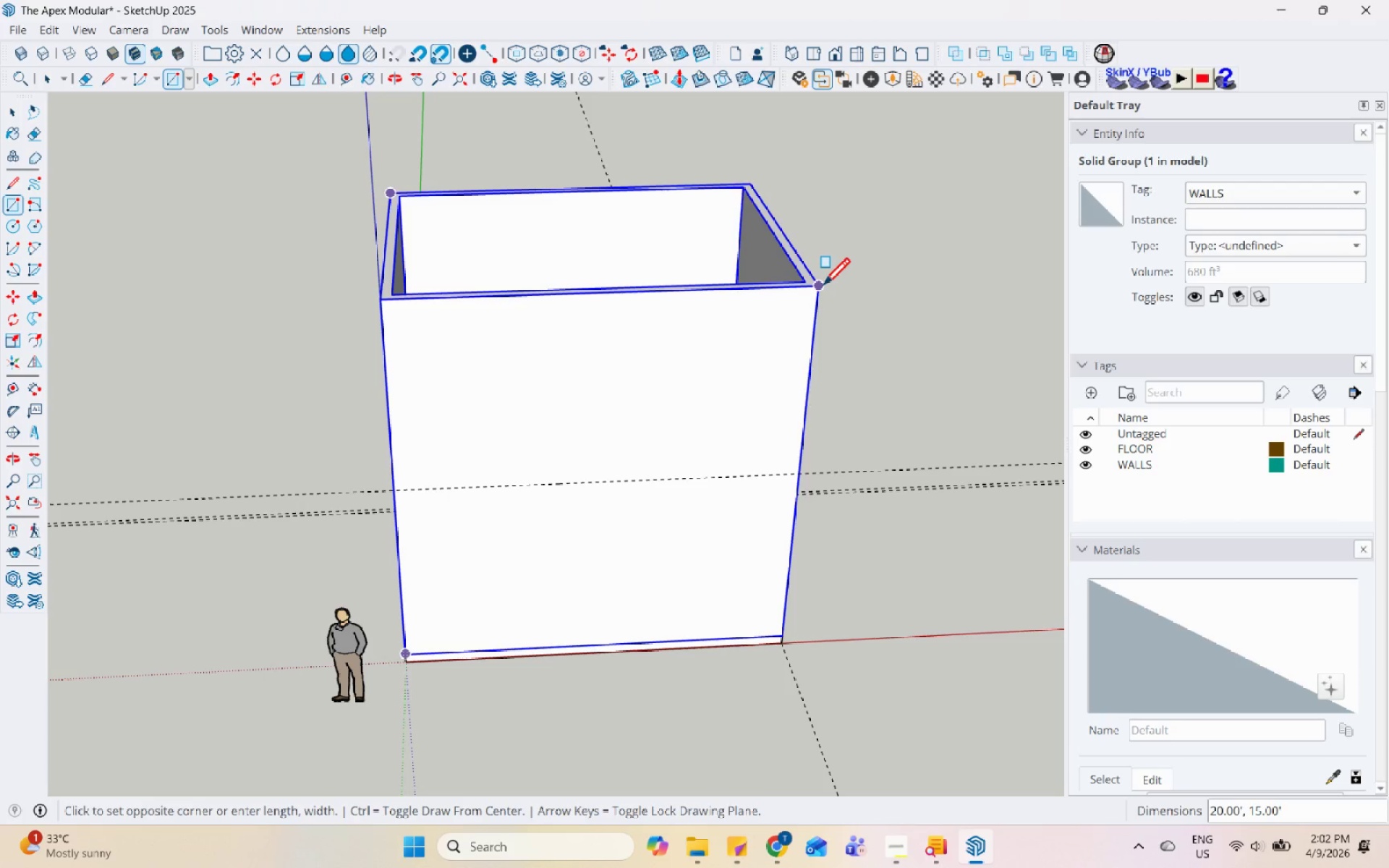 
left_click([823, 287])
 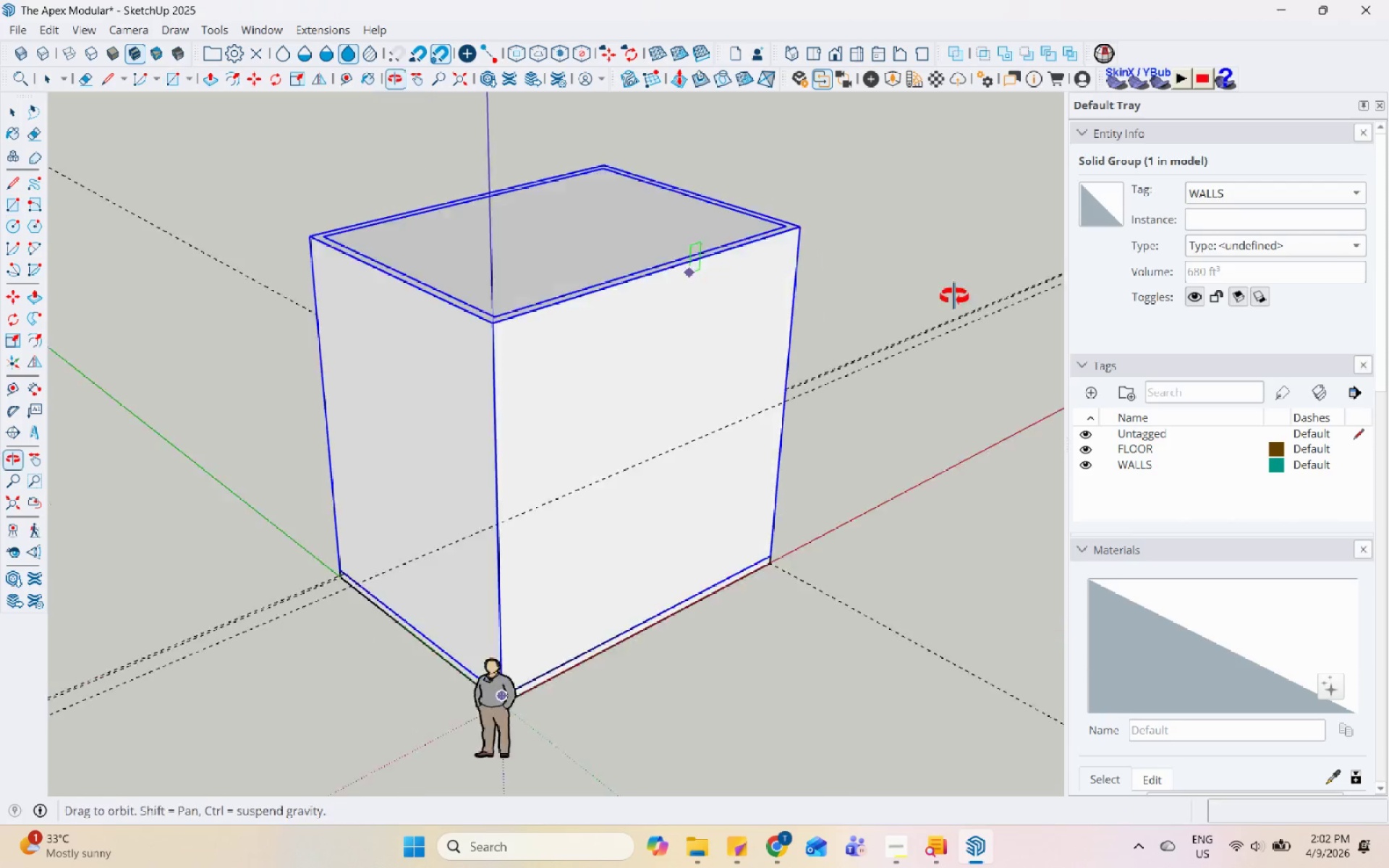 
key(Space)
 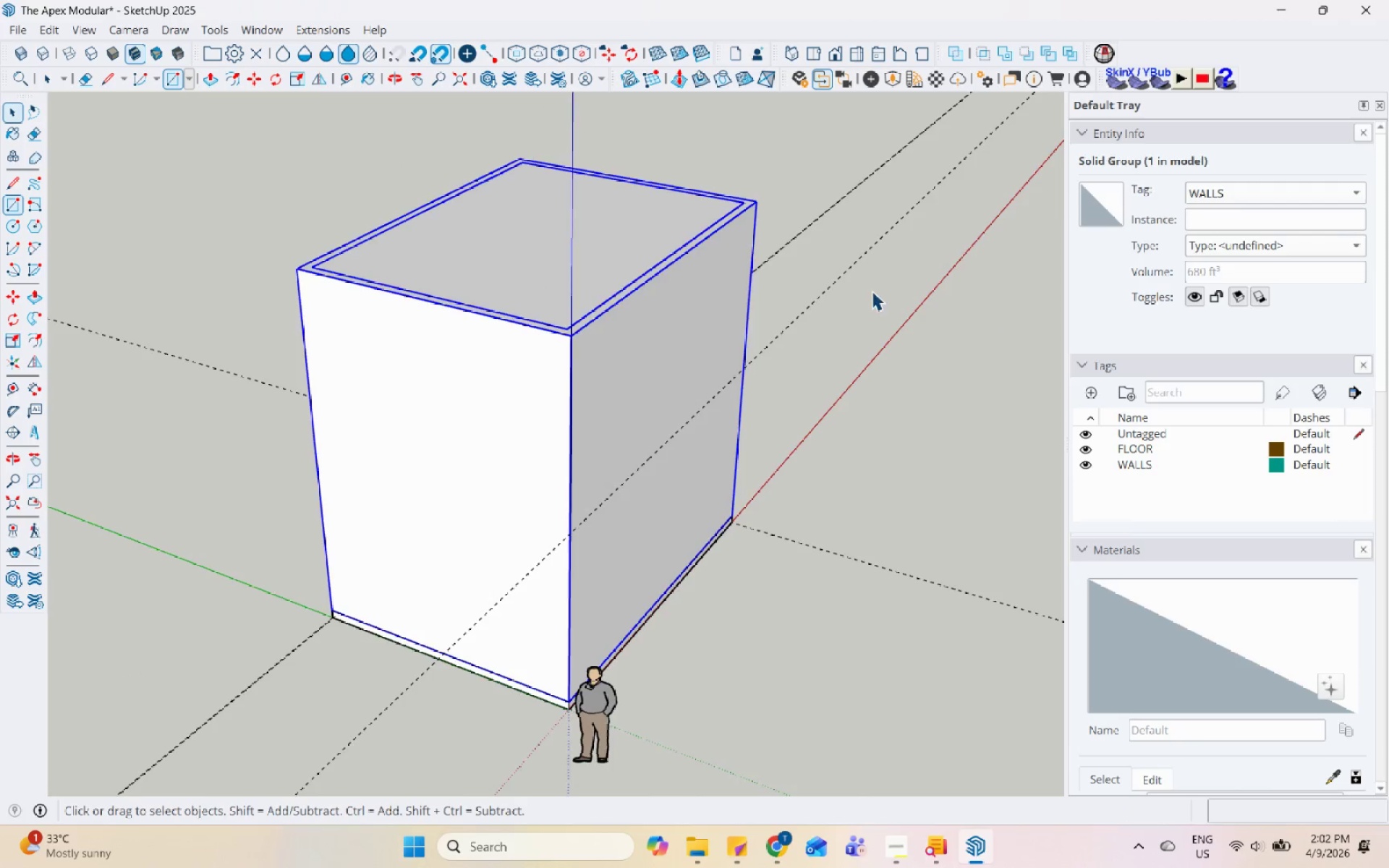 
left_click([697, 229])
 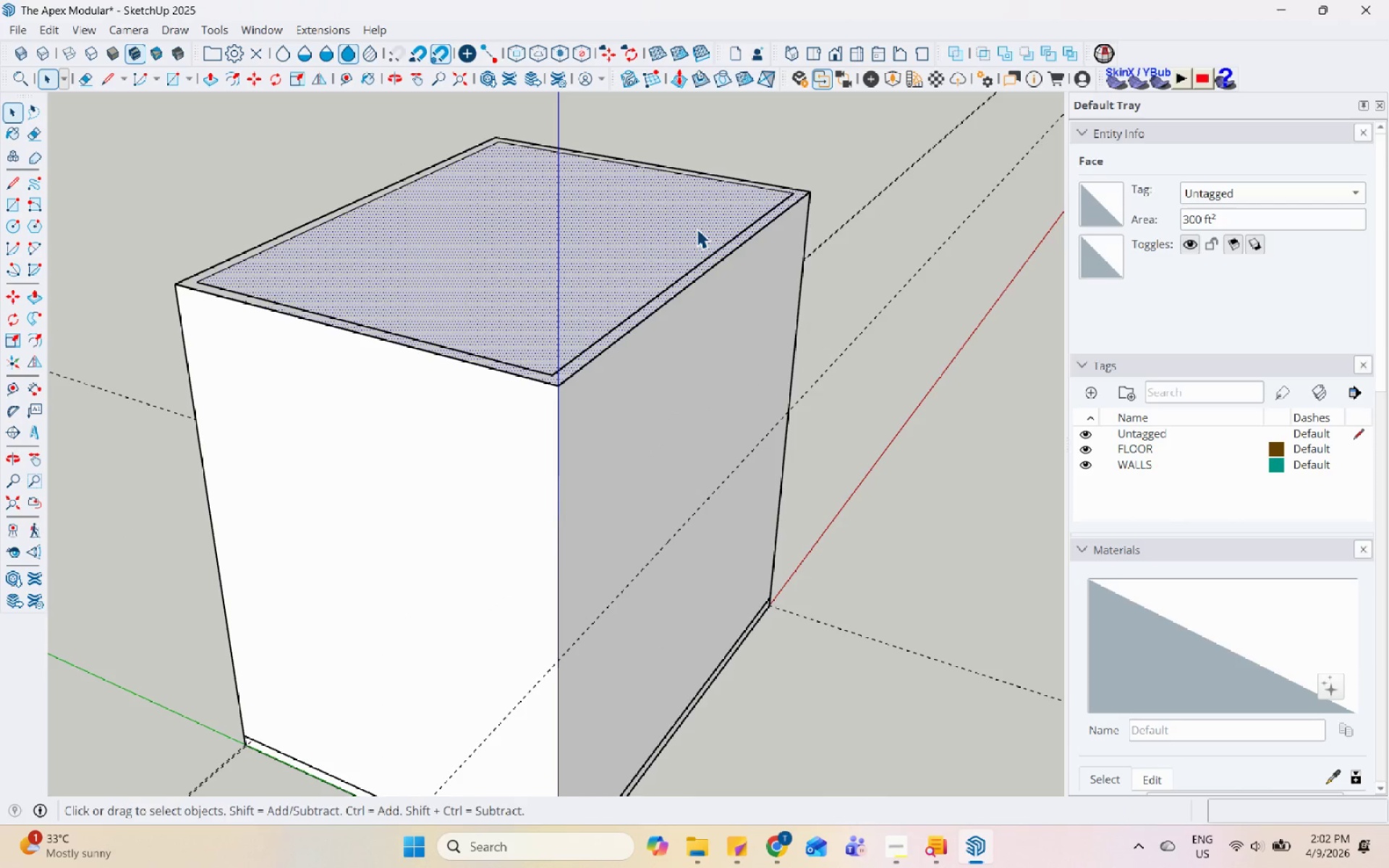 
scroll: coordinate [598, 230], scroll_direction: up, amount: 3.0
 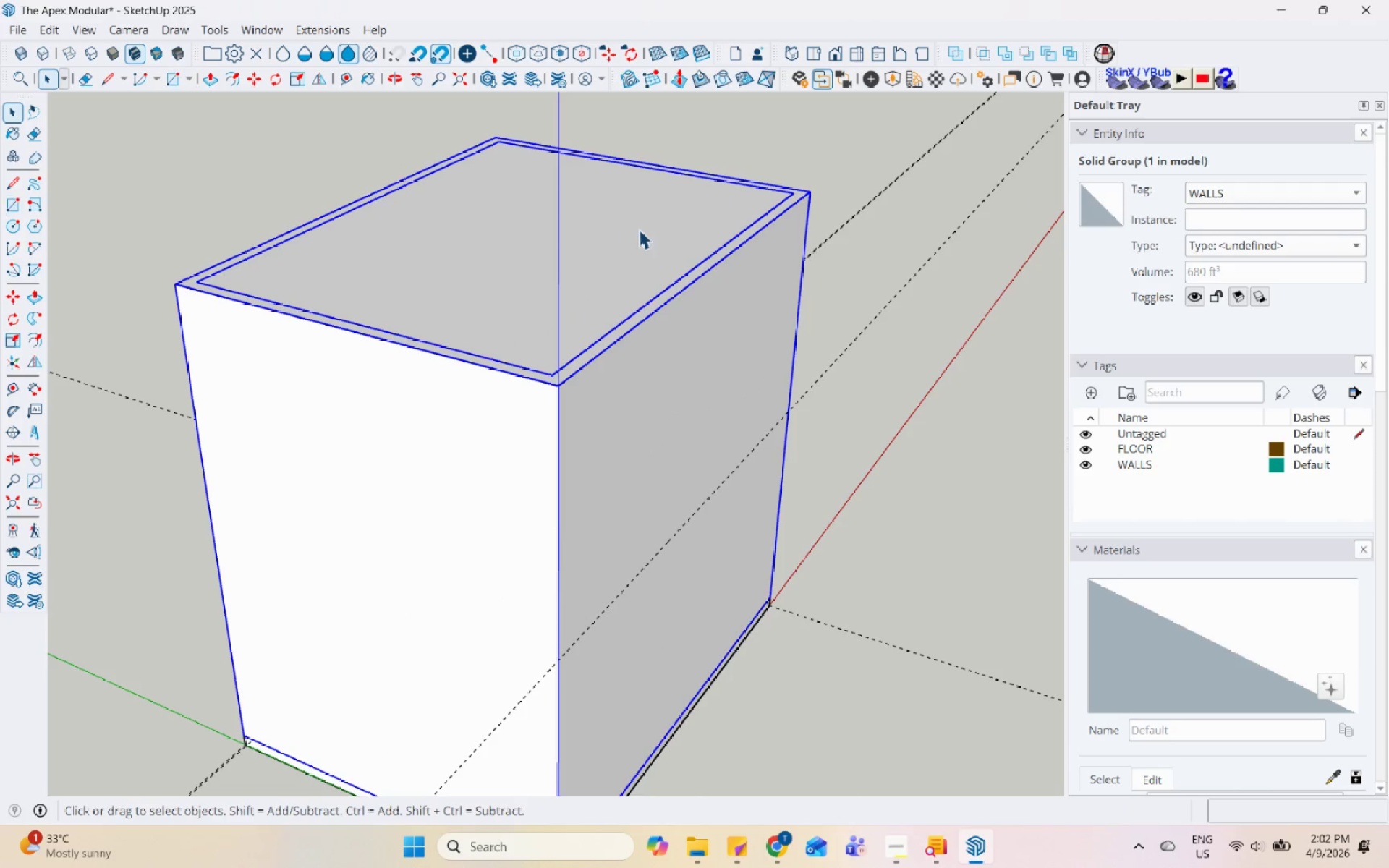 
key(P)
 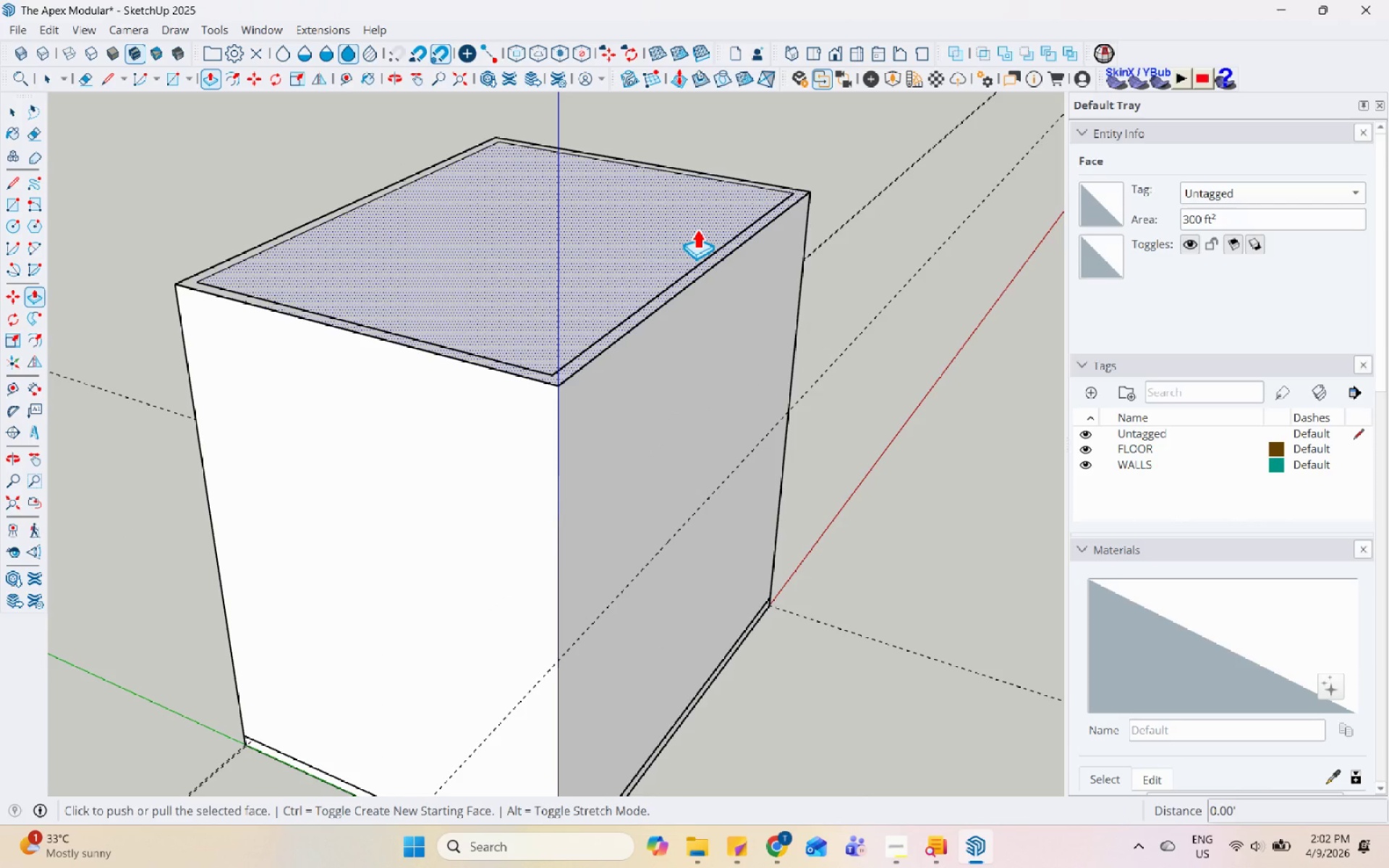 
left_click([697, 229])
 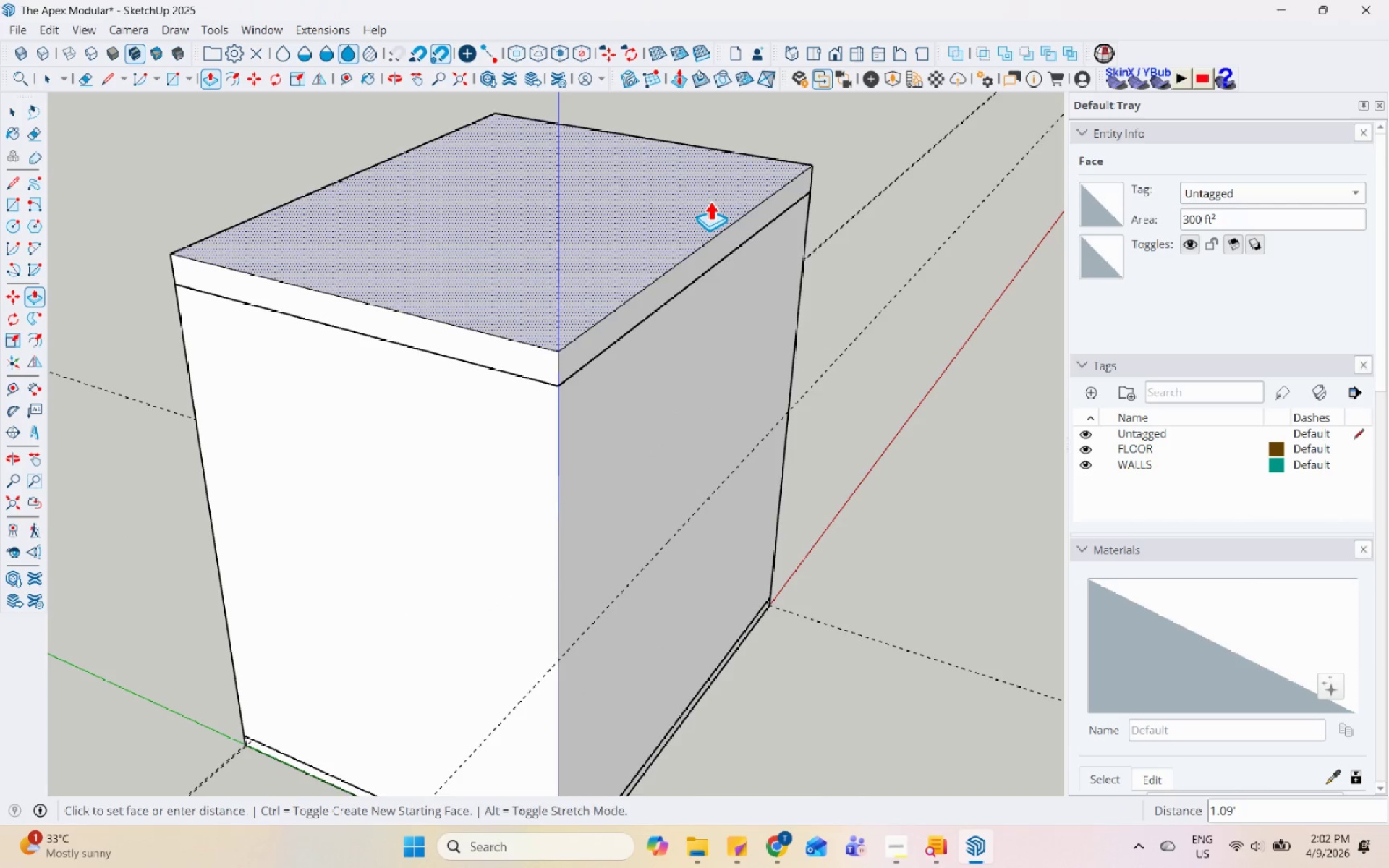 
wait(7.64)
 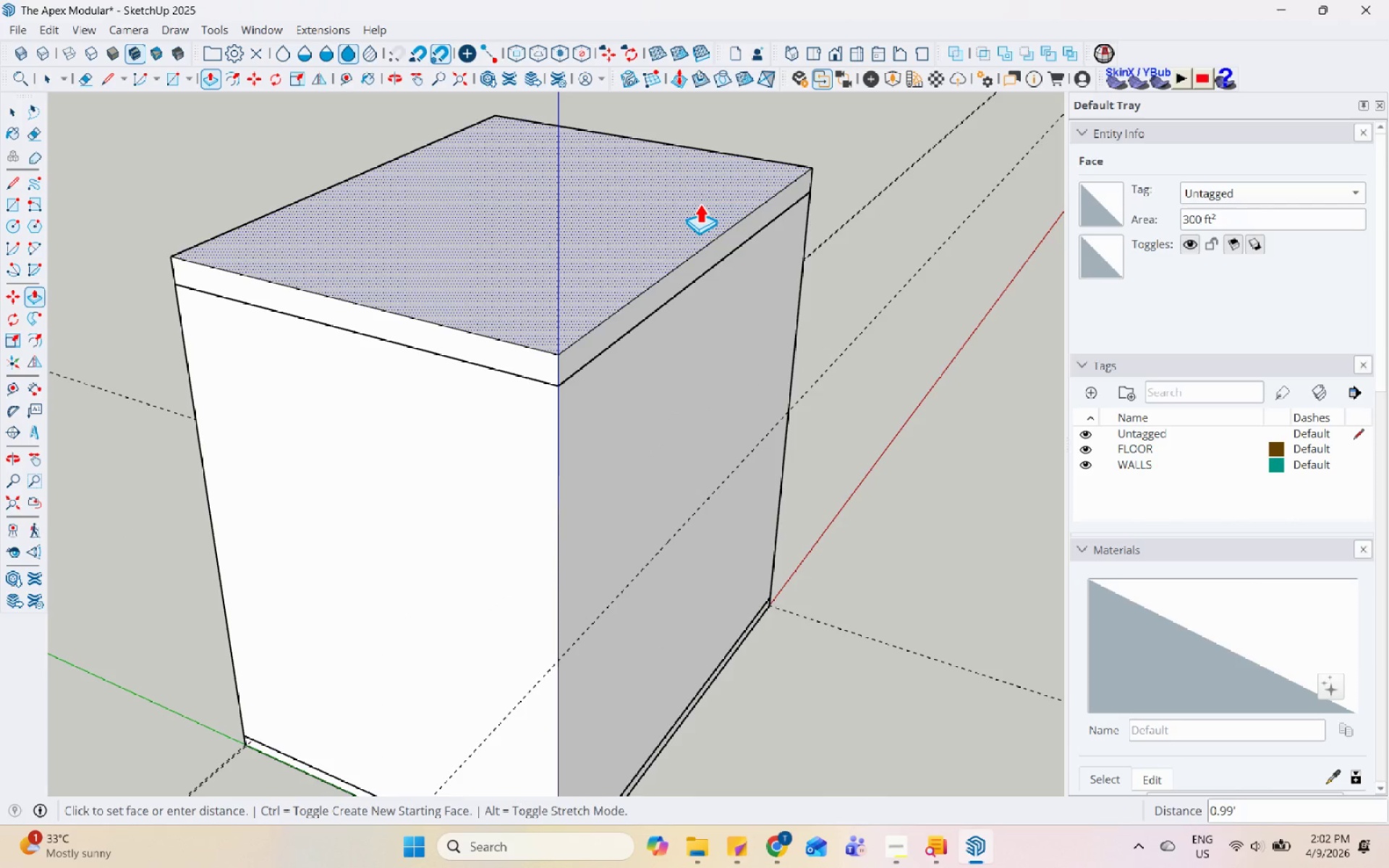 
key(Numpad1)
 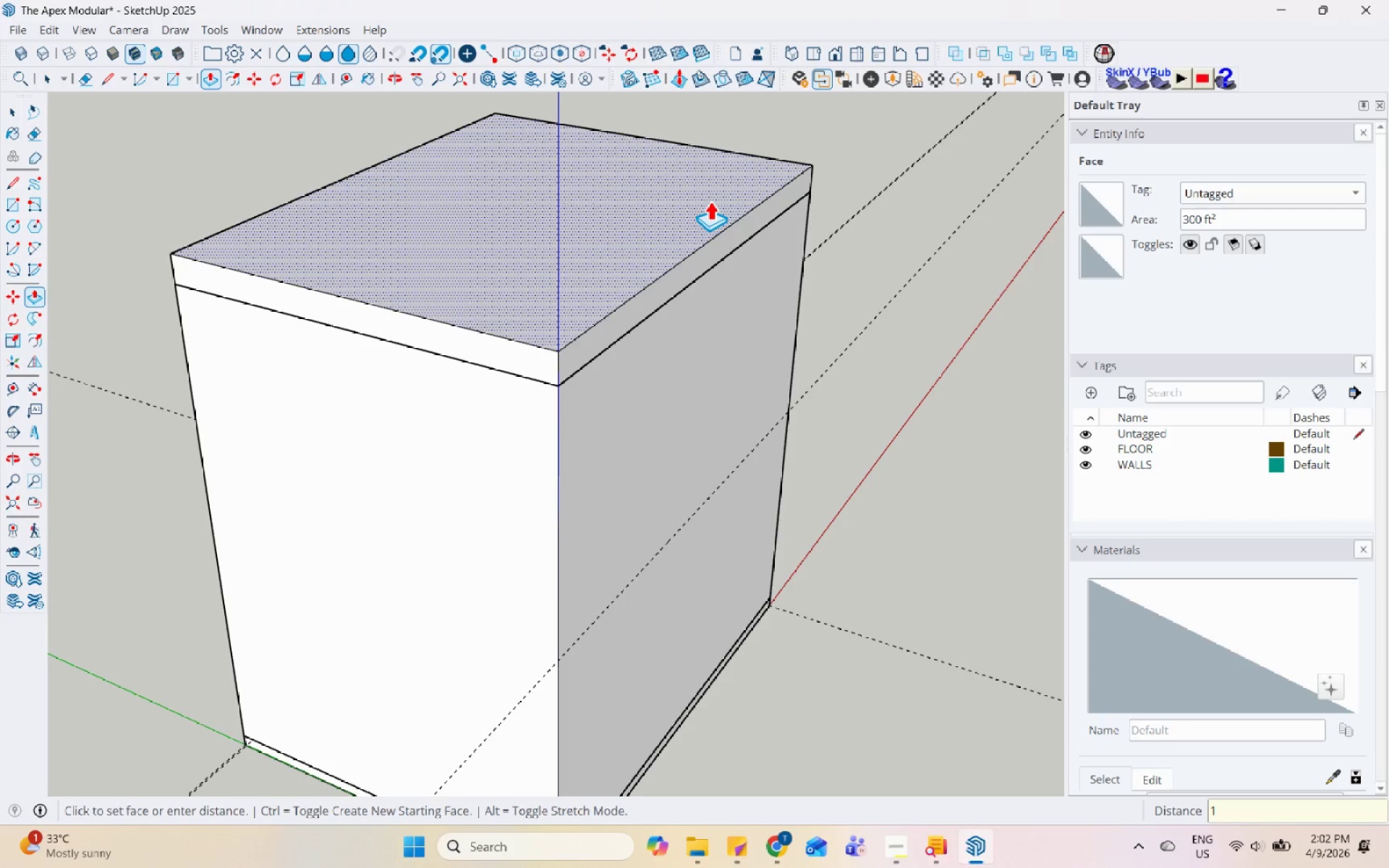 
key(NumpadDecimal)
 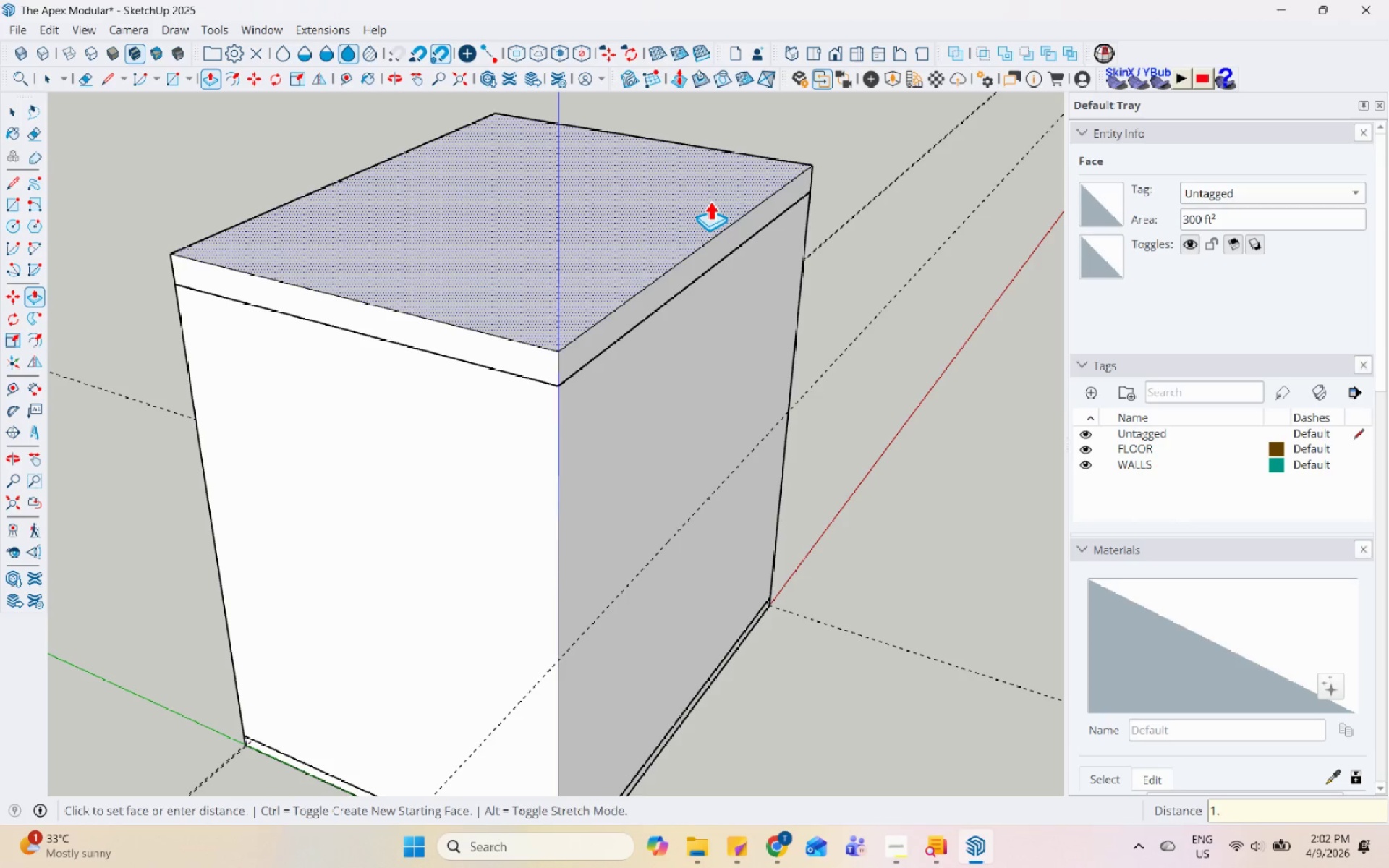 
key(Numpad5)
 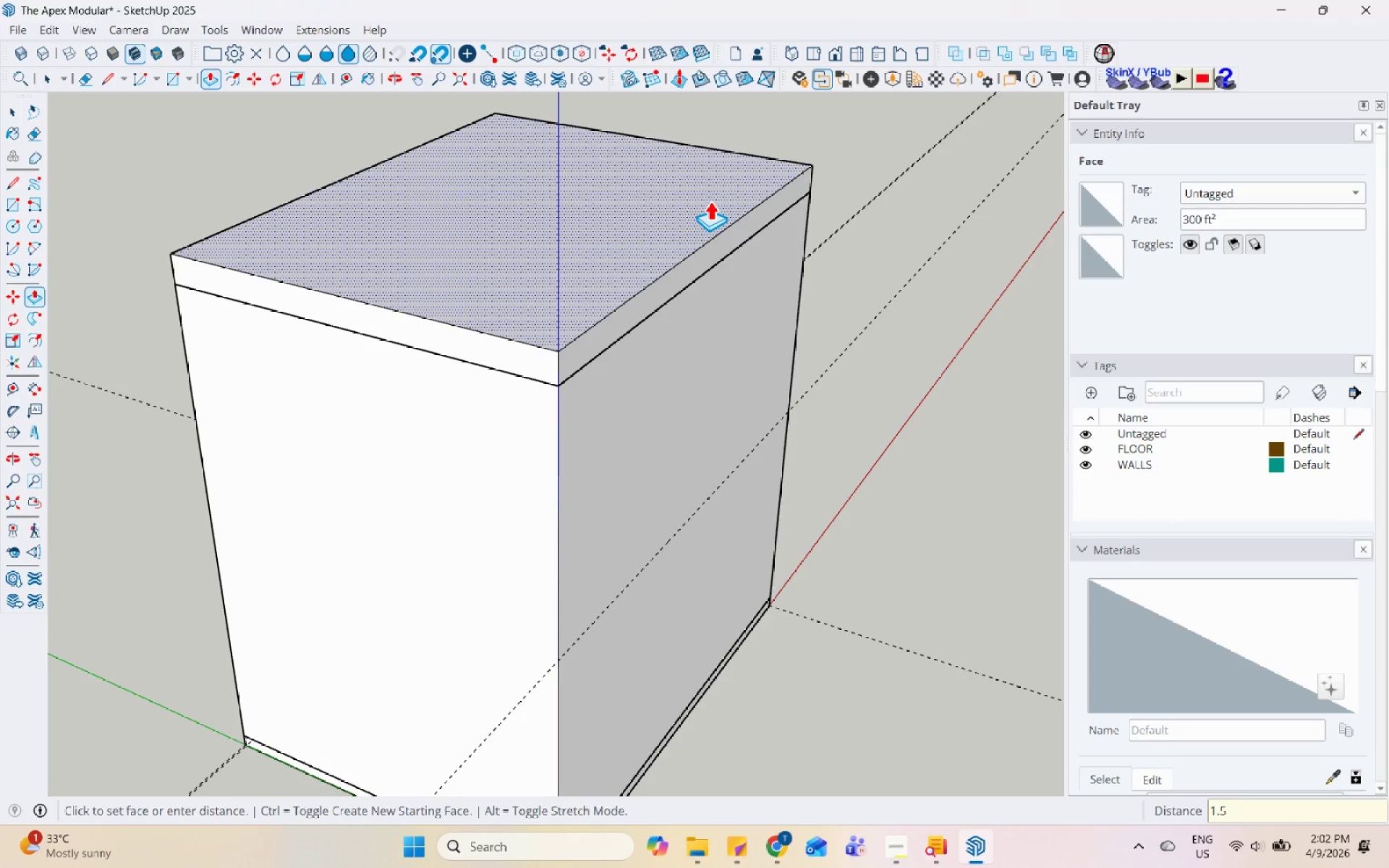 
key(Enter)
 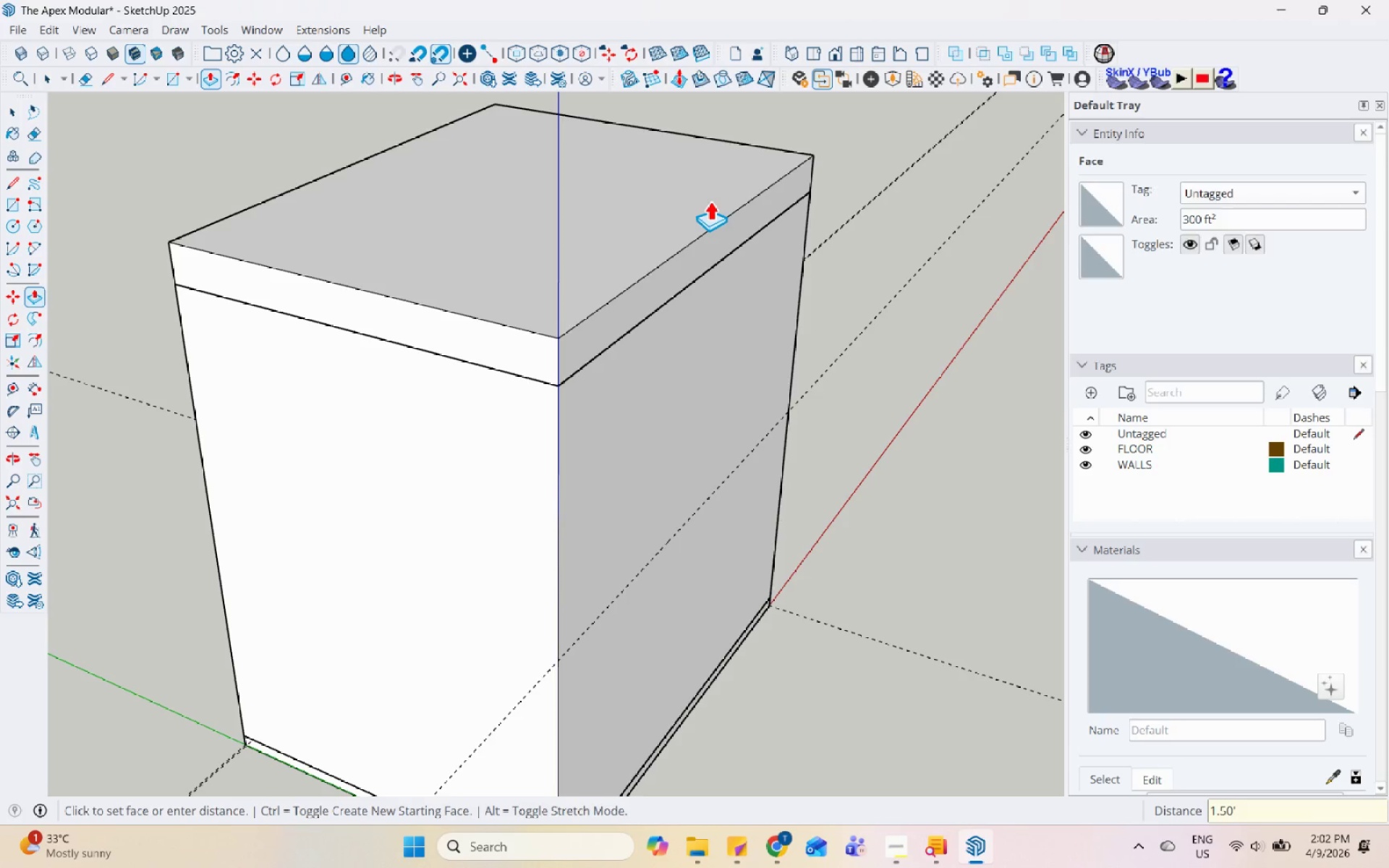 
key(Space)
 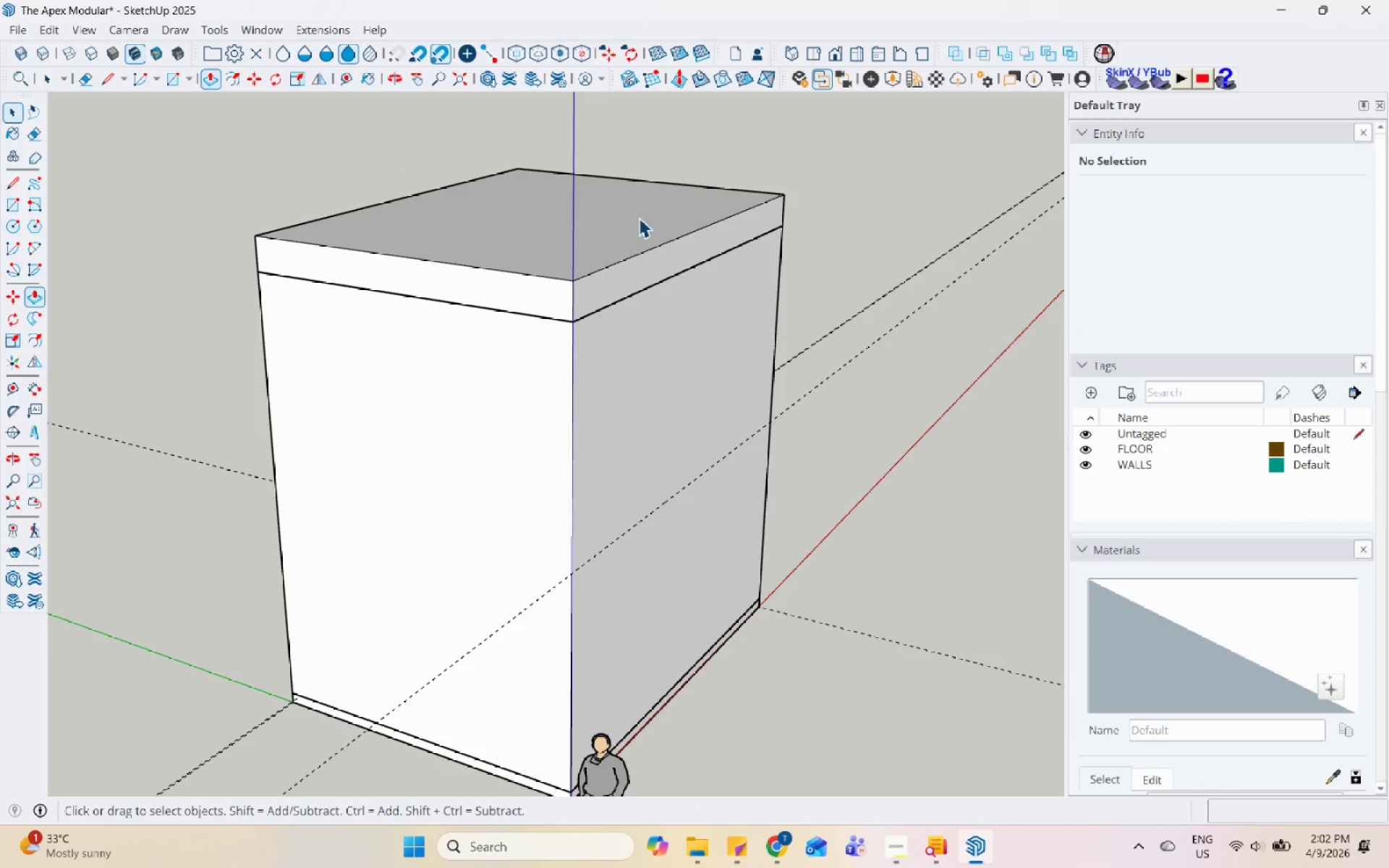 
scroll: coordinate [645, 308], scroll_direction: down, amount: 2.0
 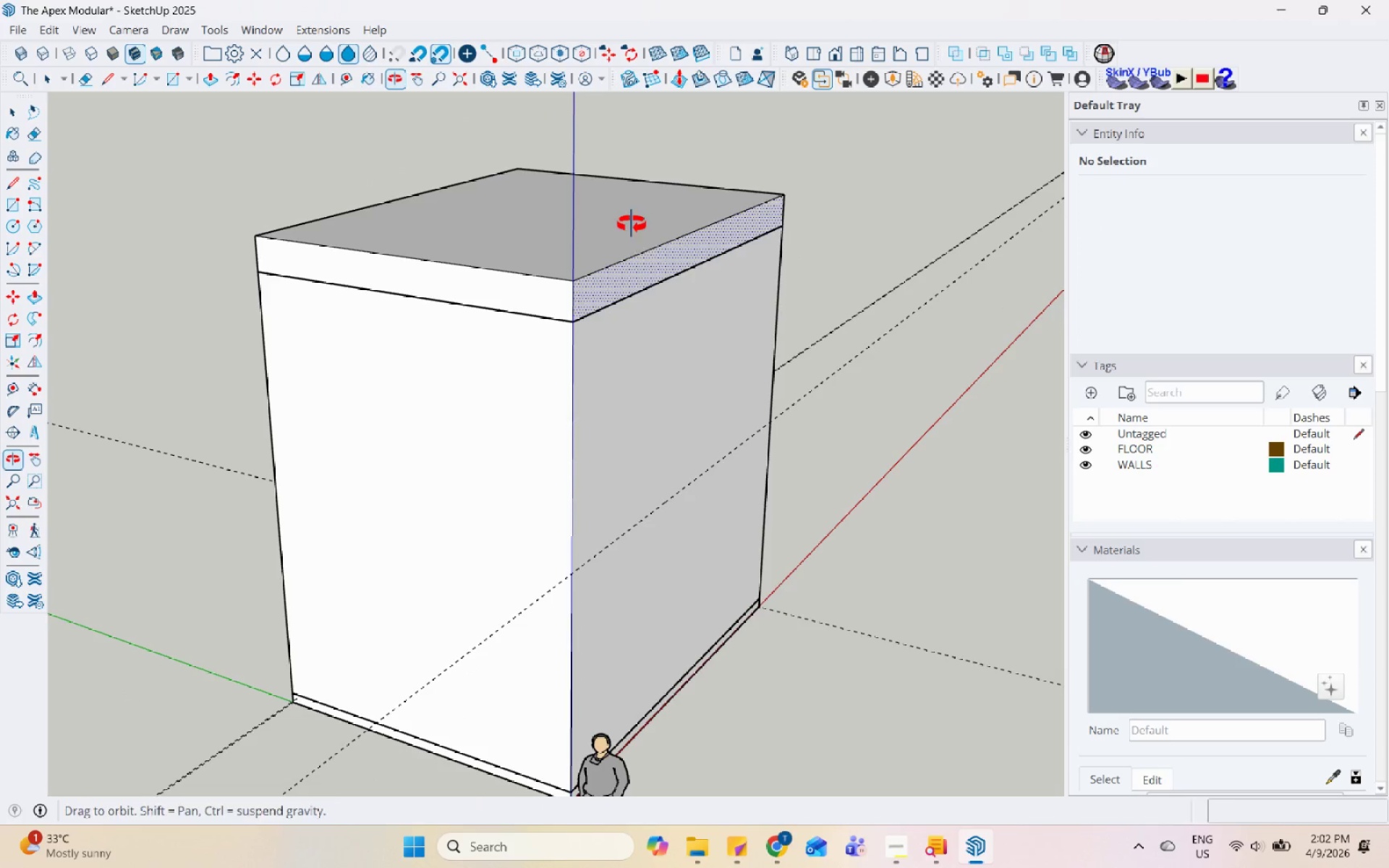 
left_click([639, 218])
 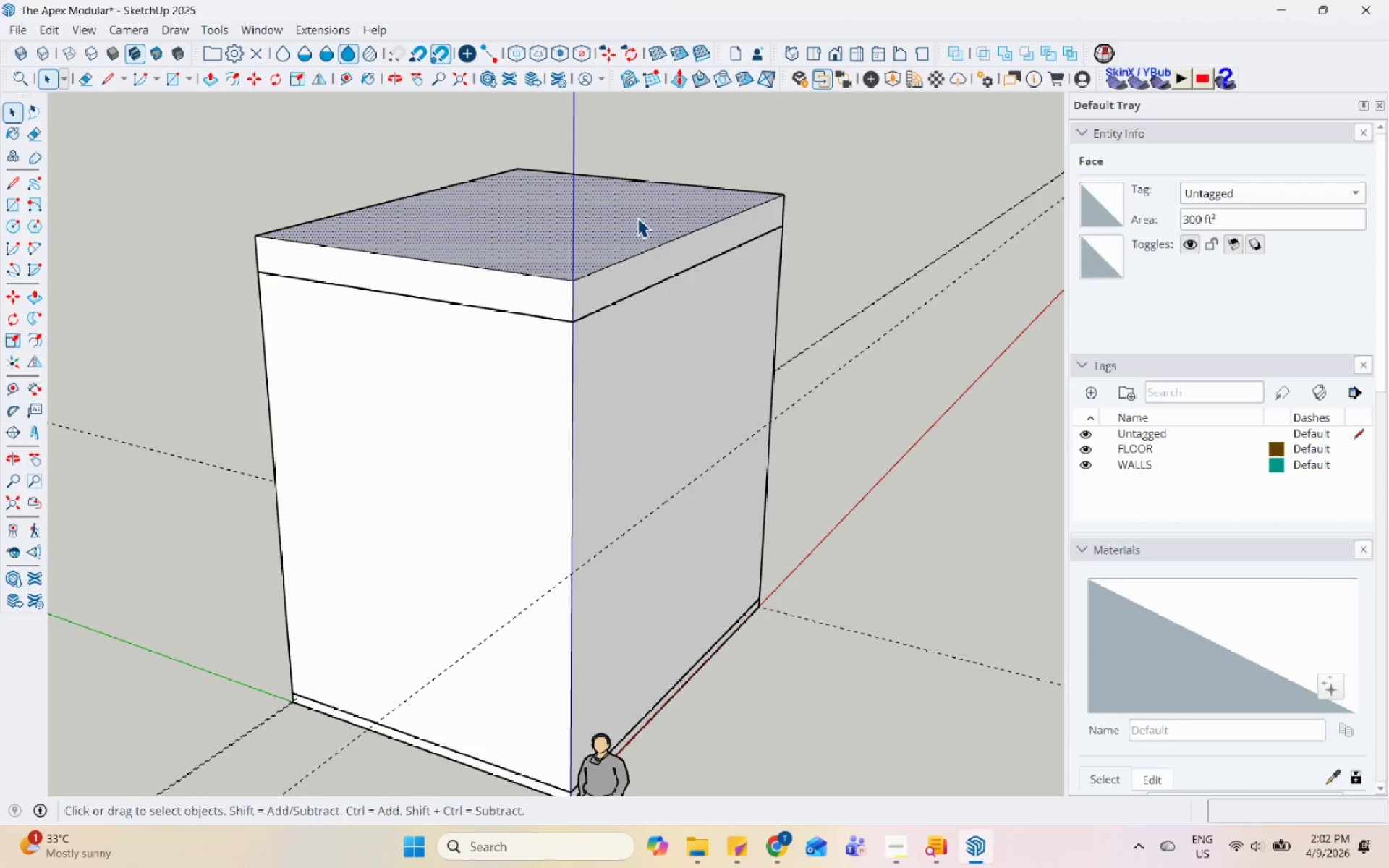 
key(P)
 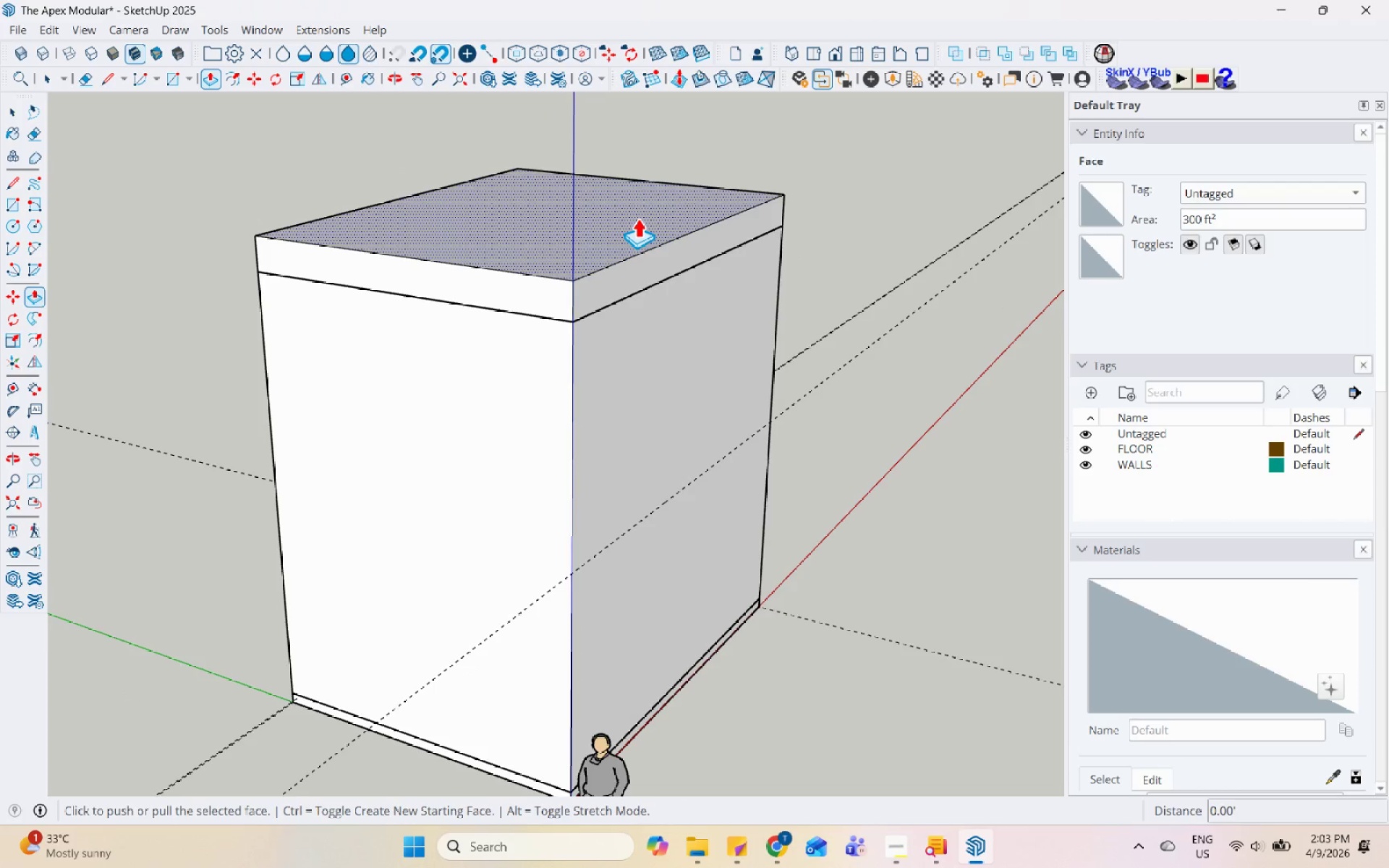 
scroll: coordinate [475, 370], scroll_direction: up, amount: 10.0
 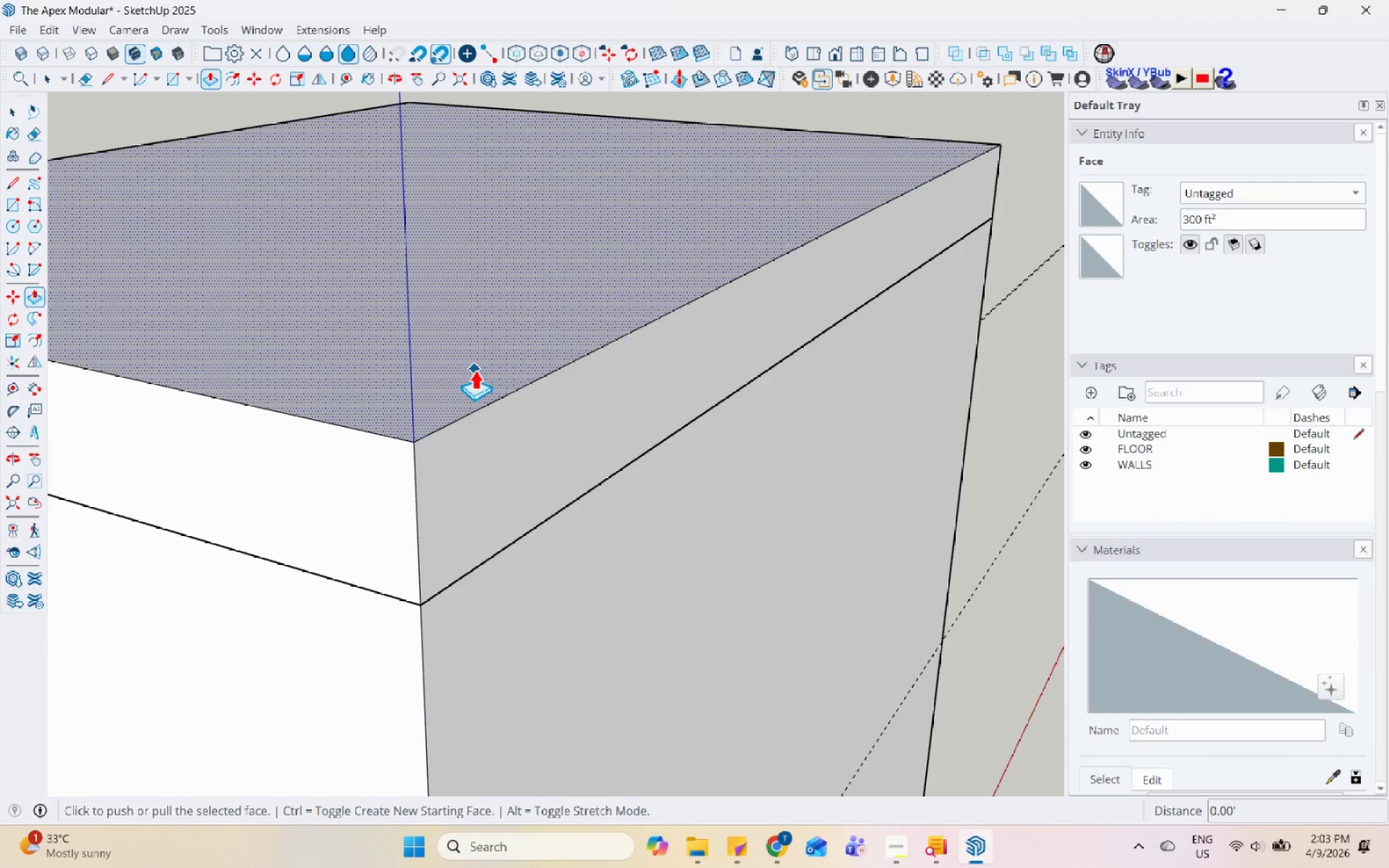 
key(Control+ControlLeft)
 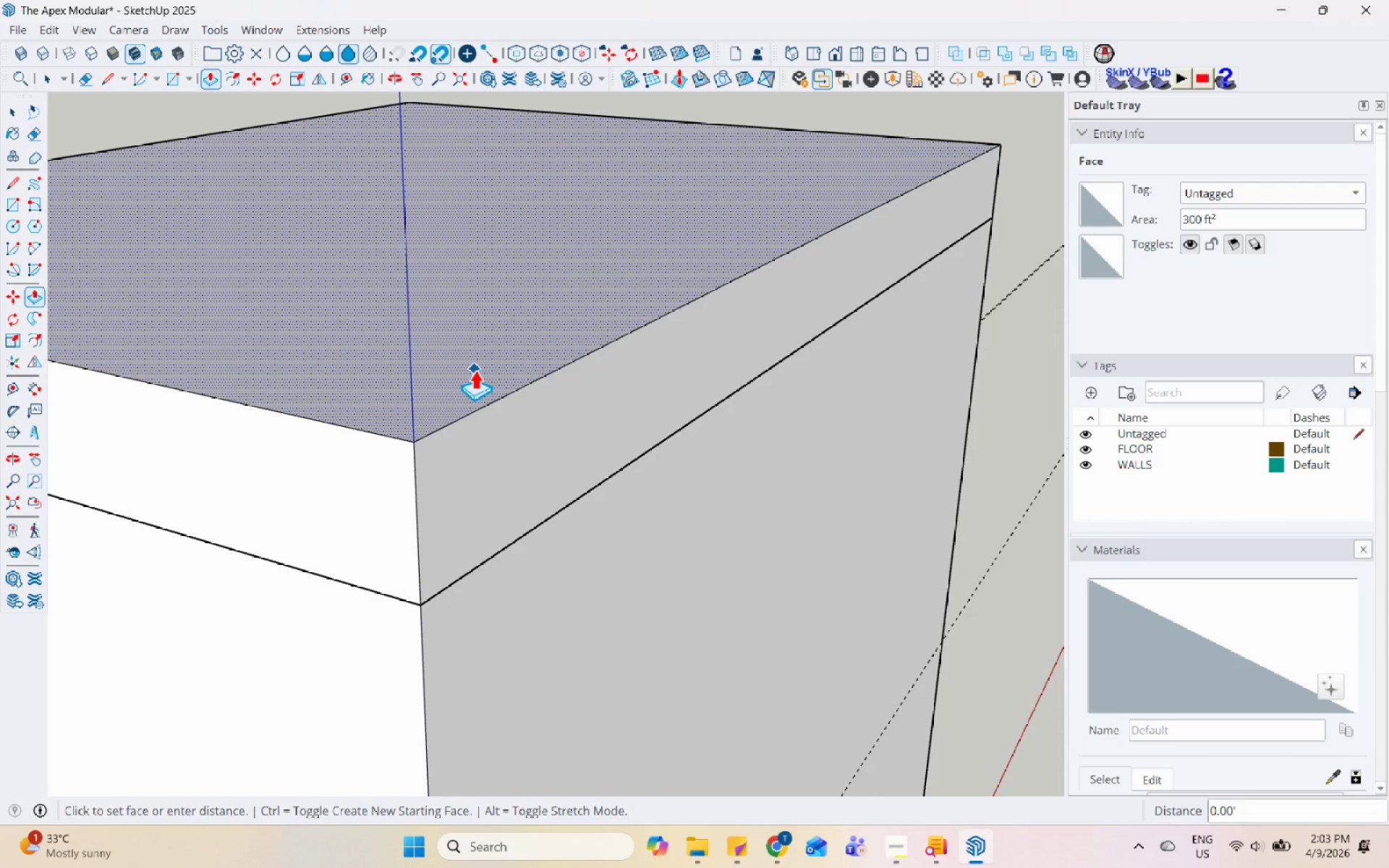 
left_click([475, 370])
 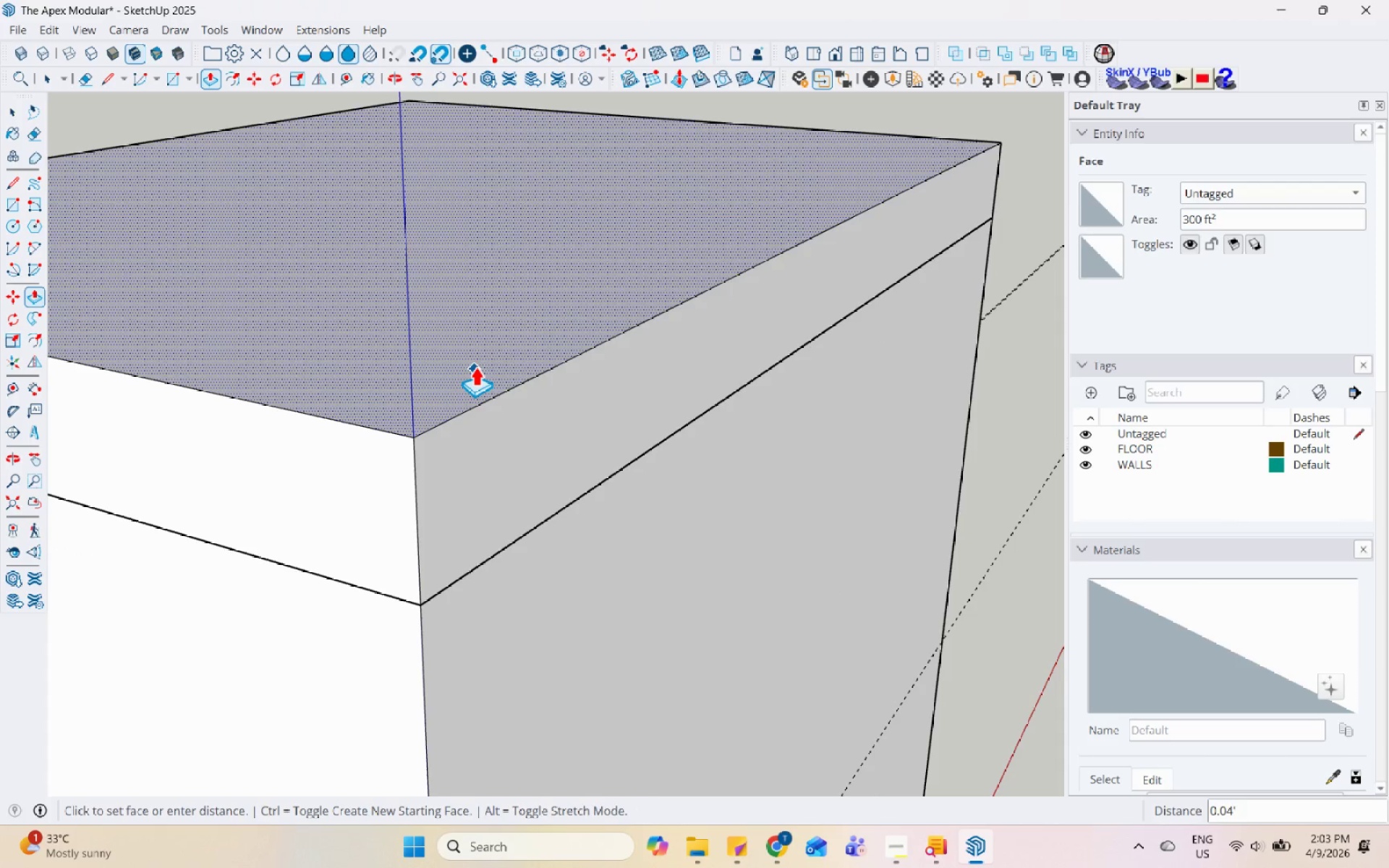 
key(Control+ControlLeft)
 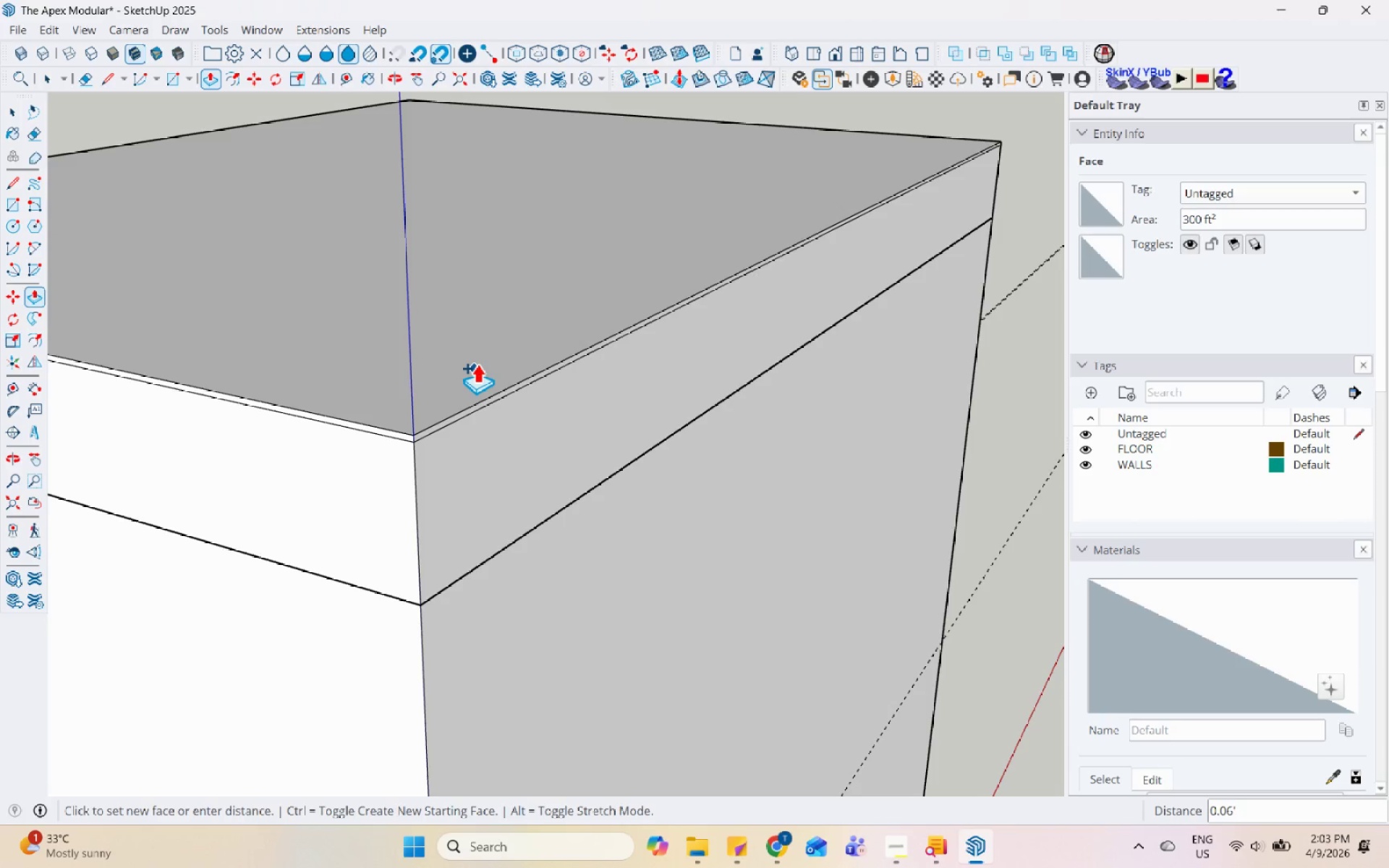 
left_click([477, 362])
 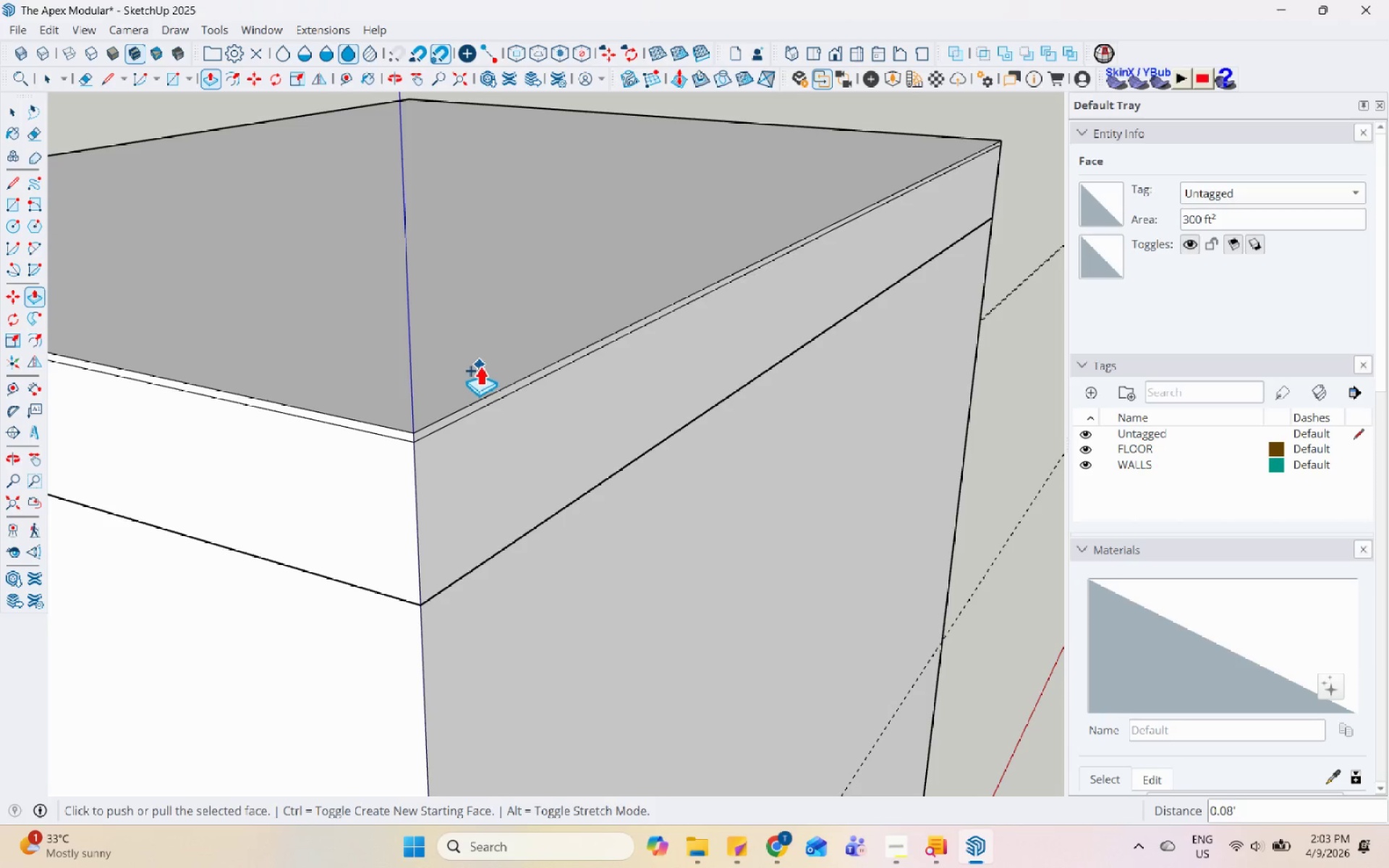 
key(Space)